 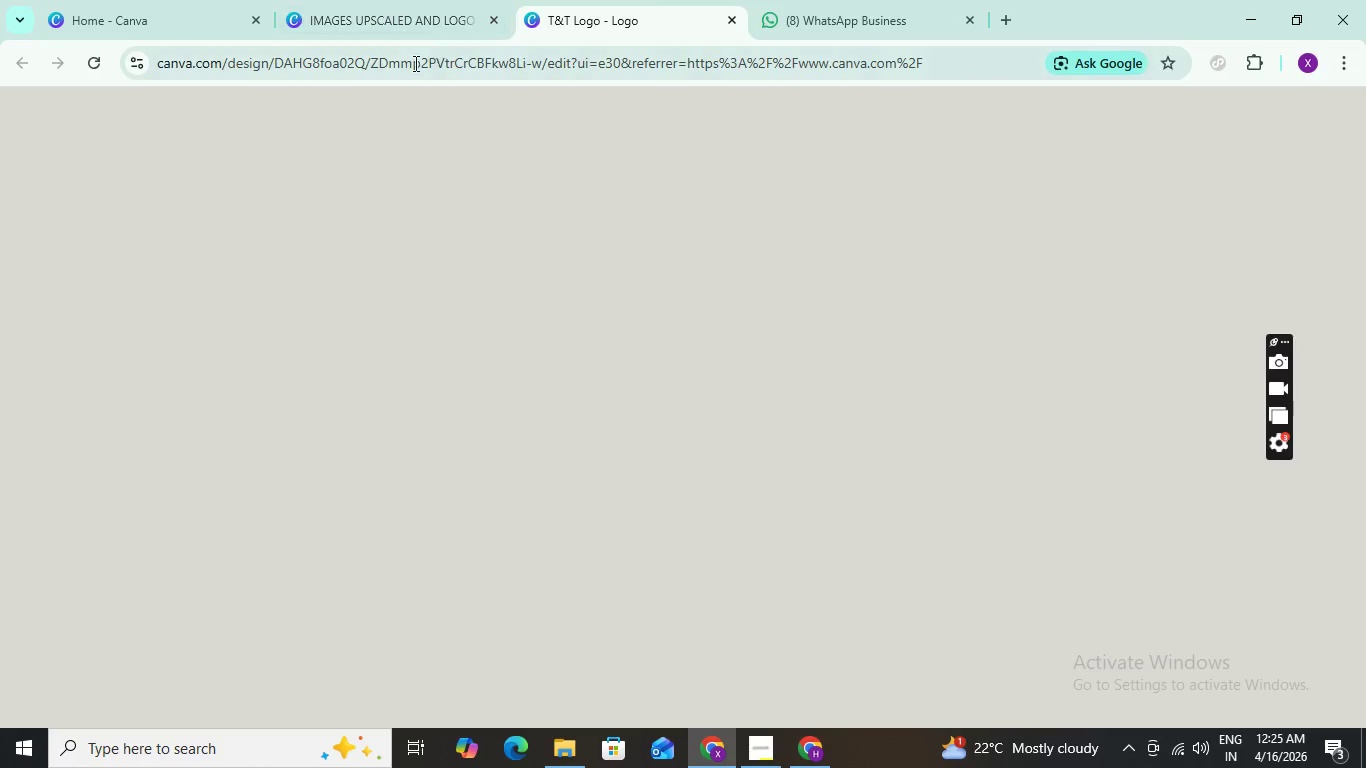 
left_click_drag(start_coordinate=[326, 20], to_coordinate=[311, 22])
 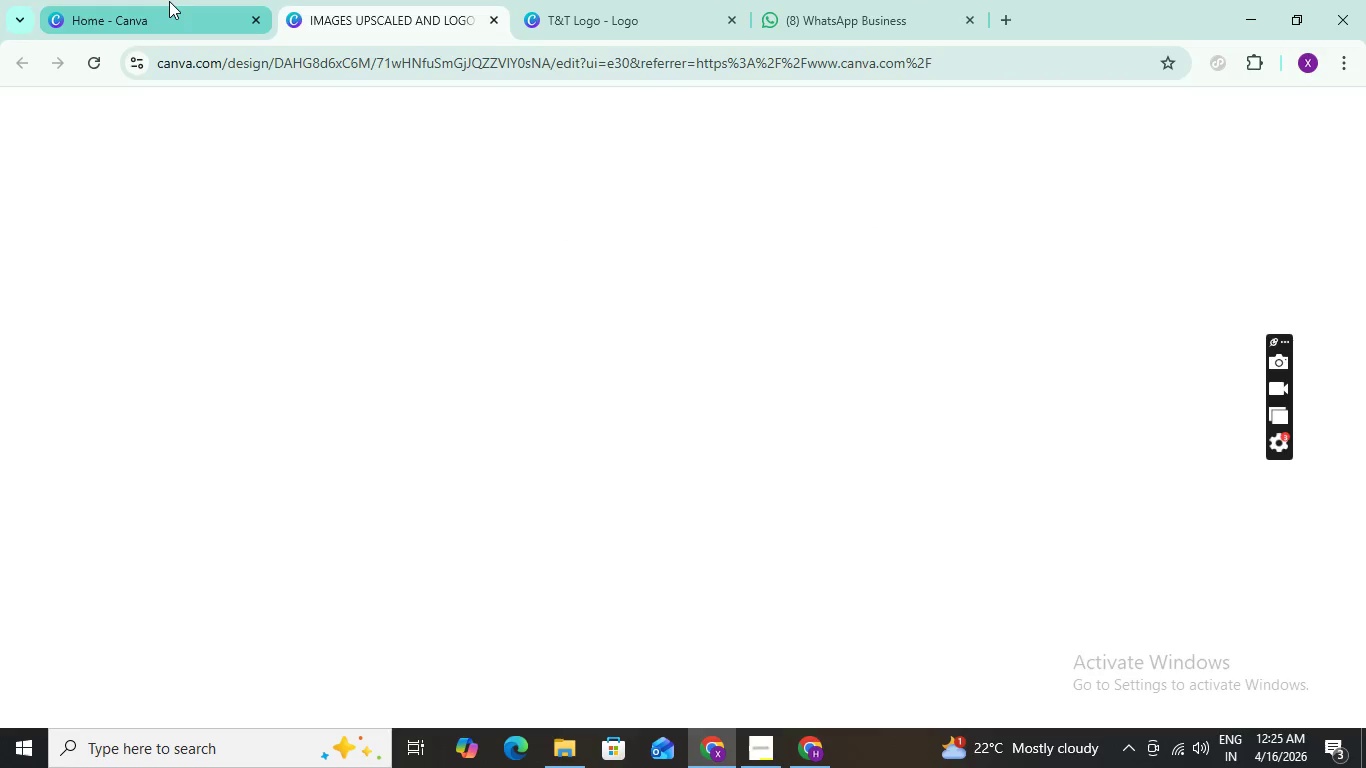 
left_click([169, 1])
 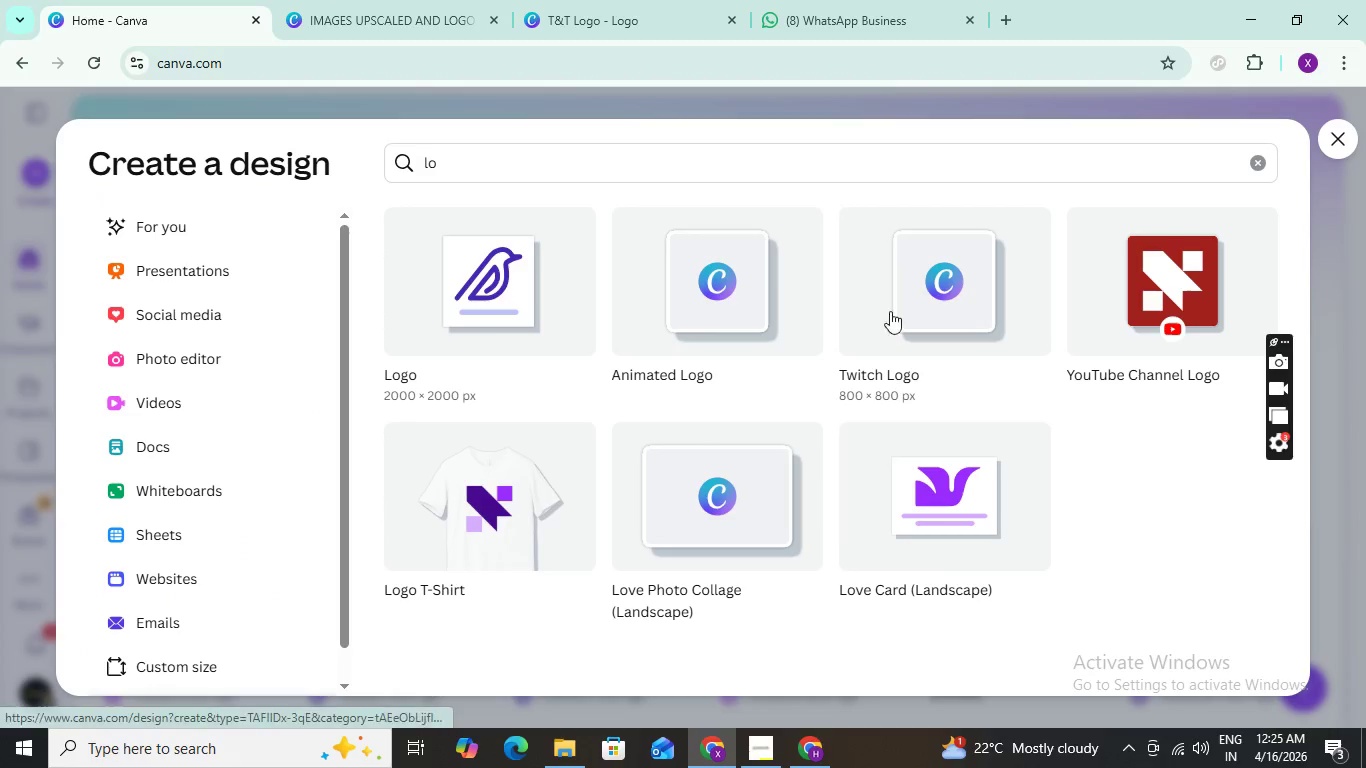 
wait(7.86)
 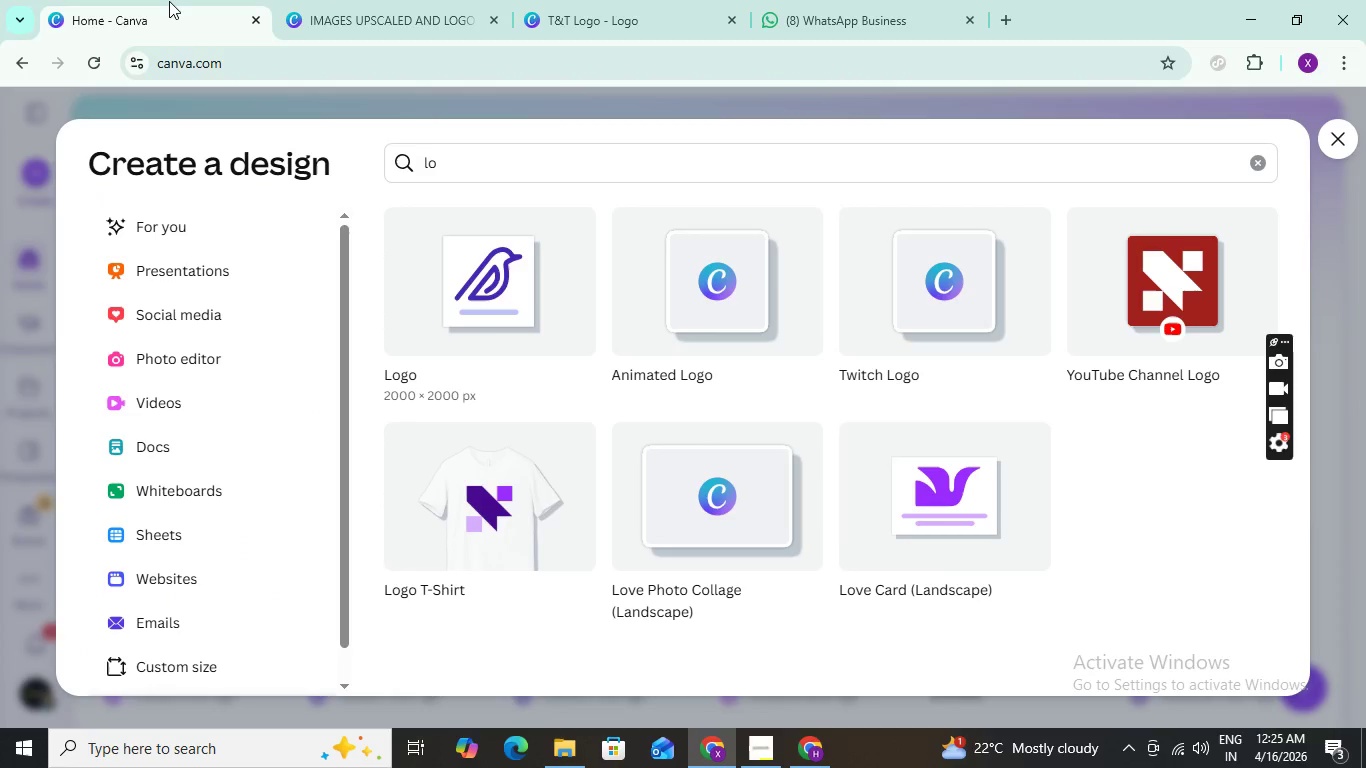 
left_click_drag(start_coordinate=[465, 171], to_coordinate=[399, 171])
 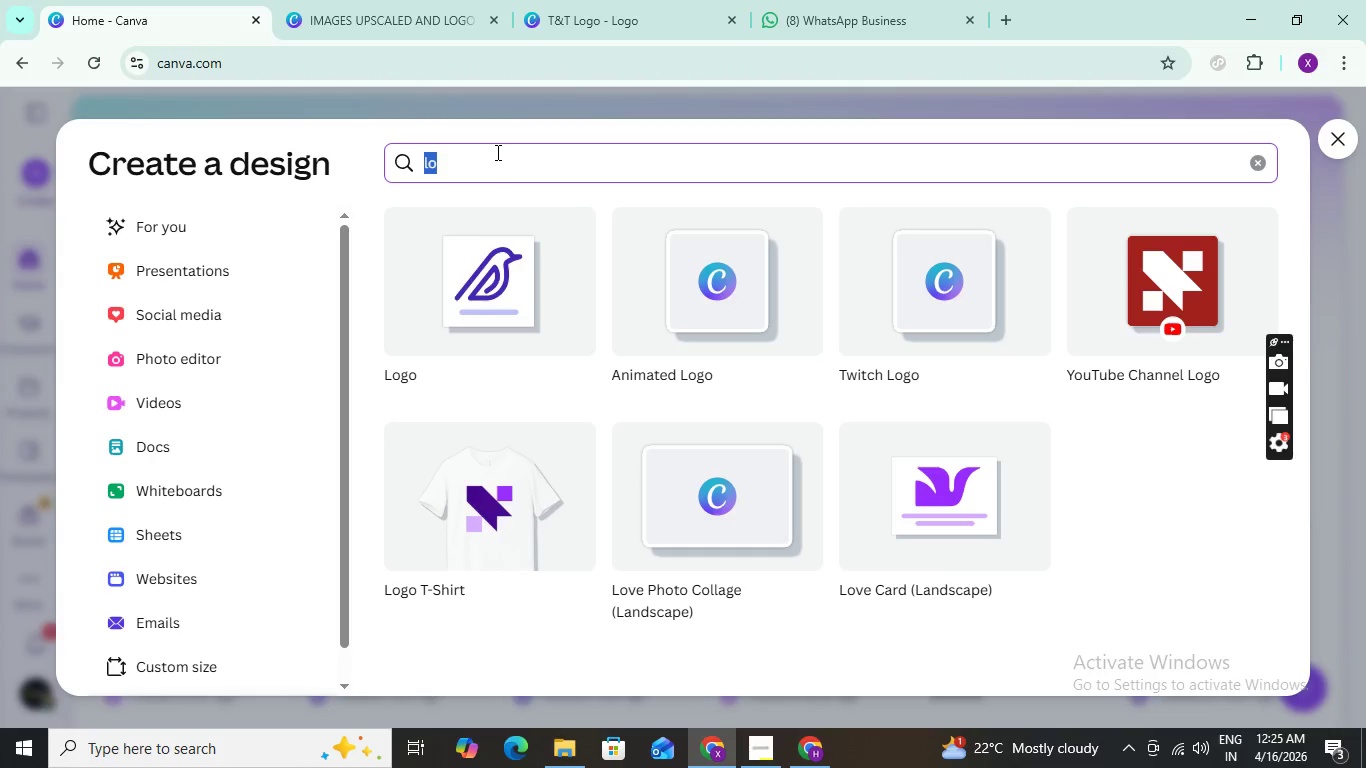 
wait(5.86)
 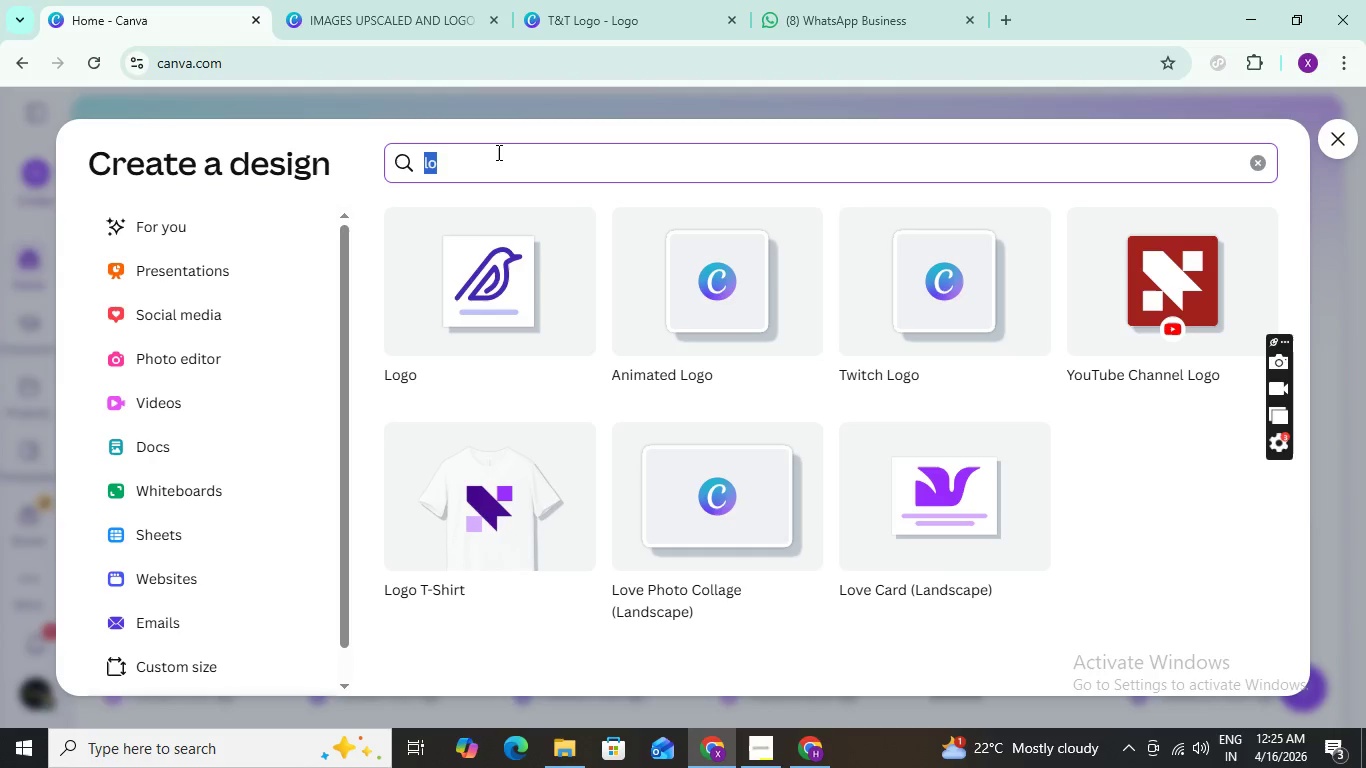 
type(pdf)
 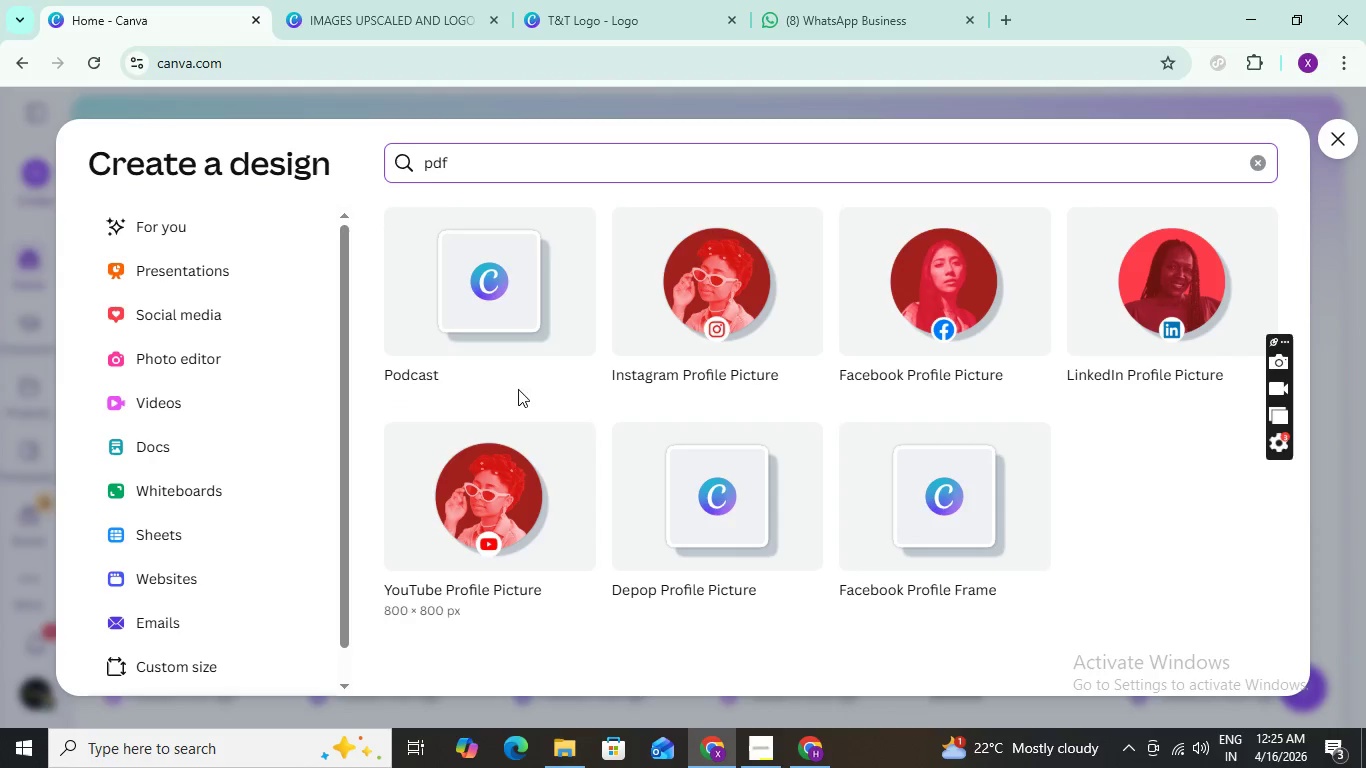 
left_click_drag(start_coordinate=[470, 165], to_coordinate=[410, 146])
 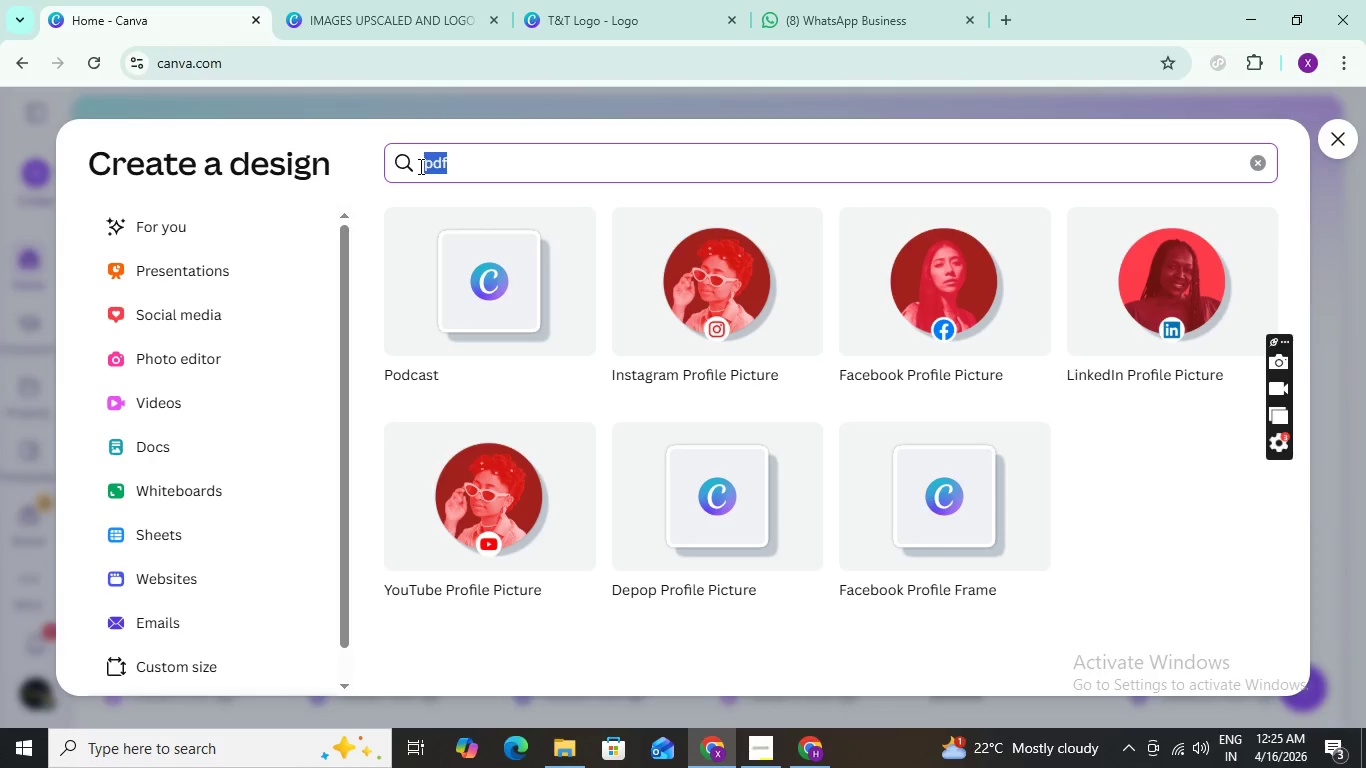 
type(a4)
 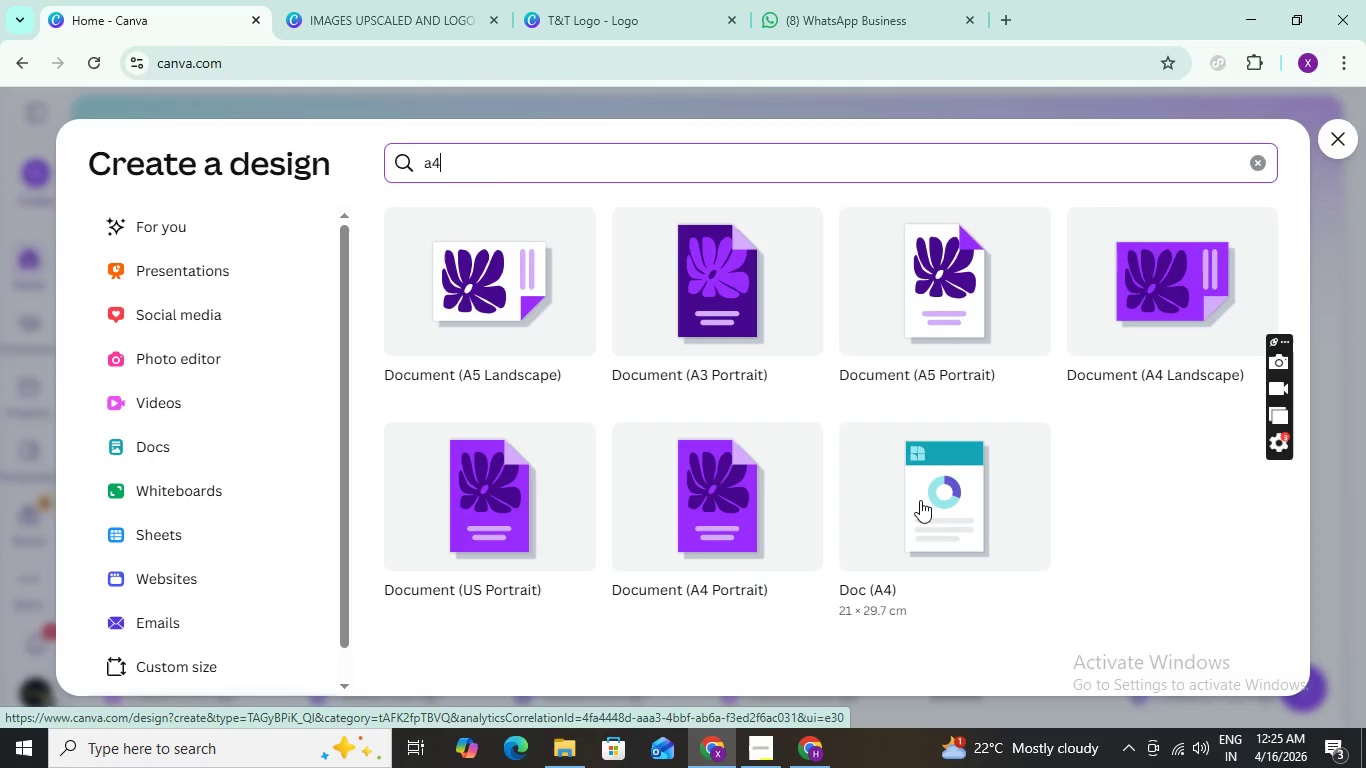 
wait(7.42)
 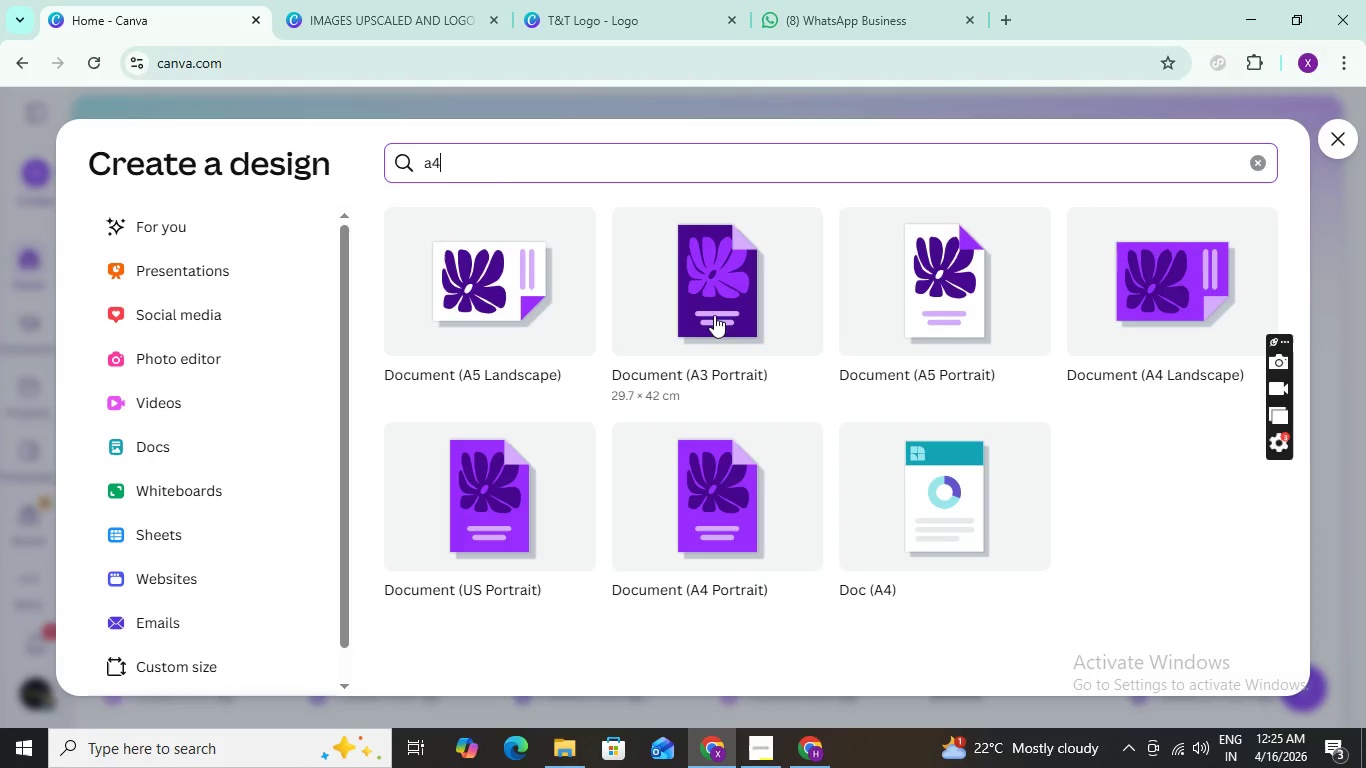 
left_click([916, 500])
 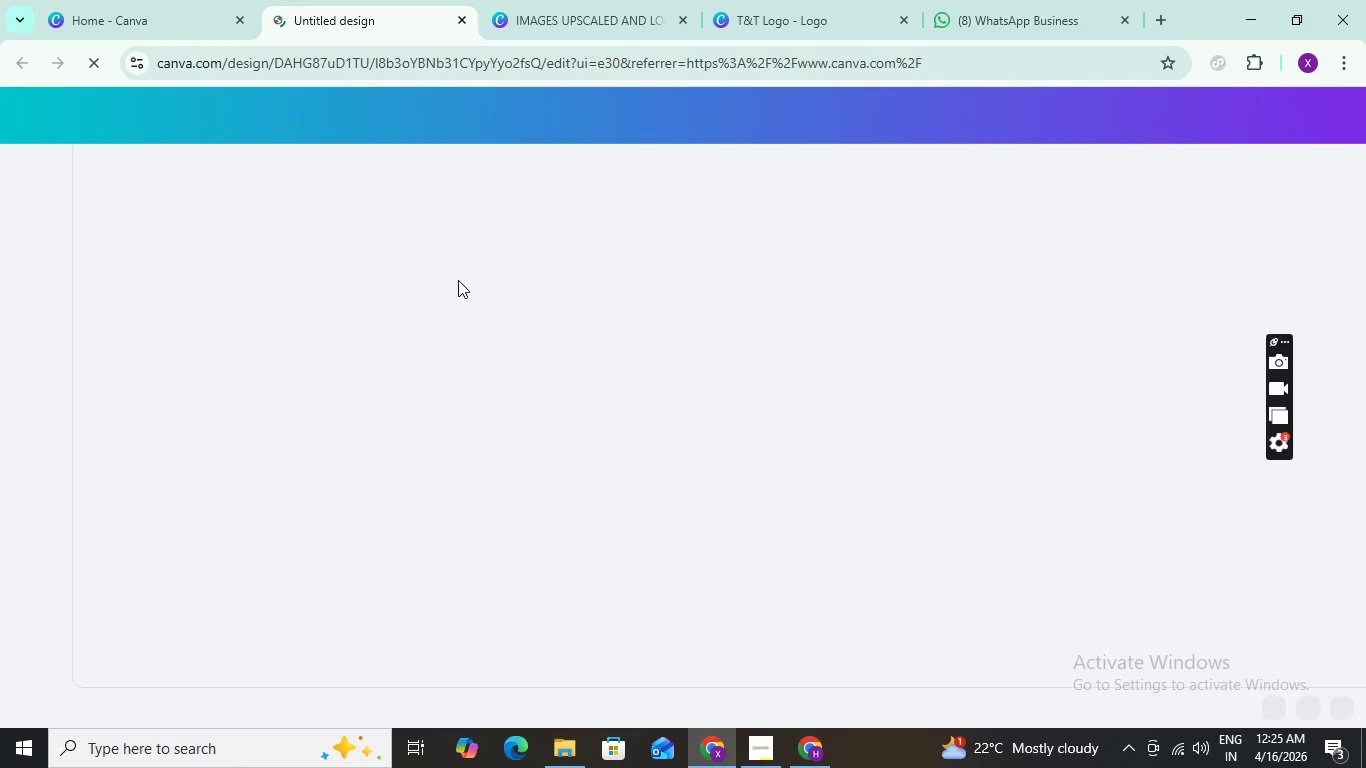 
wait(8.11)
 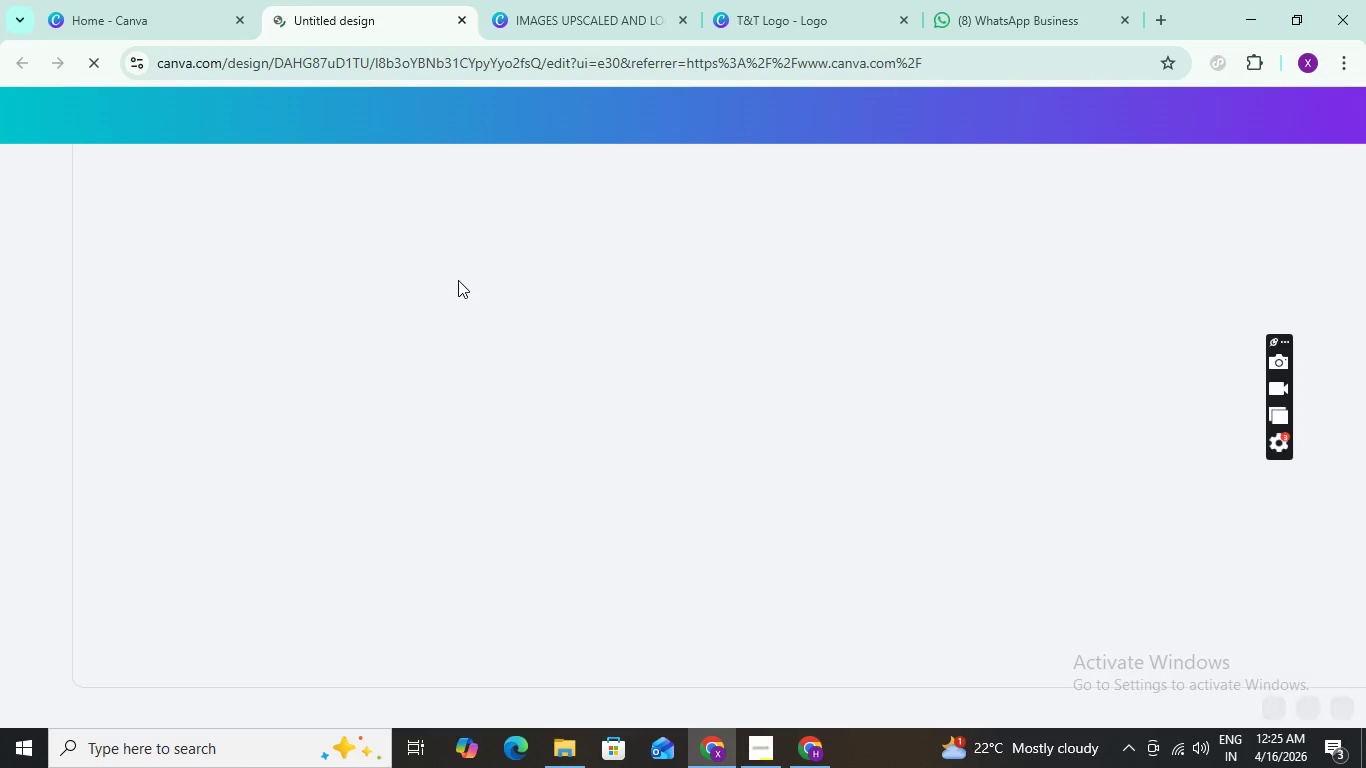 
left_click([445, 344])
 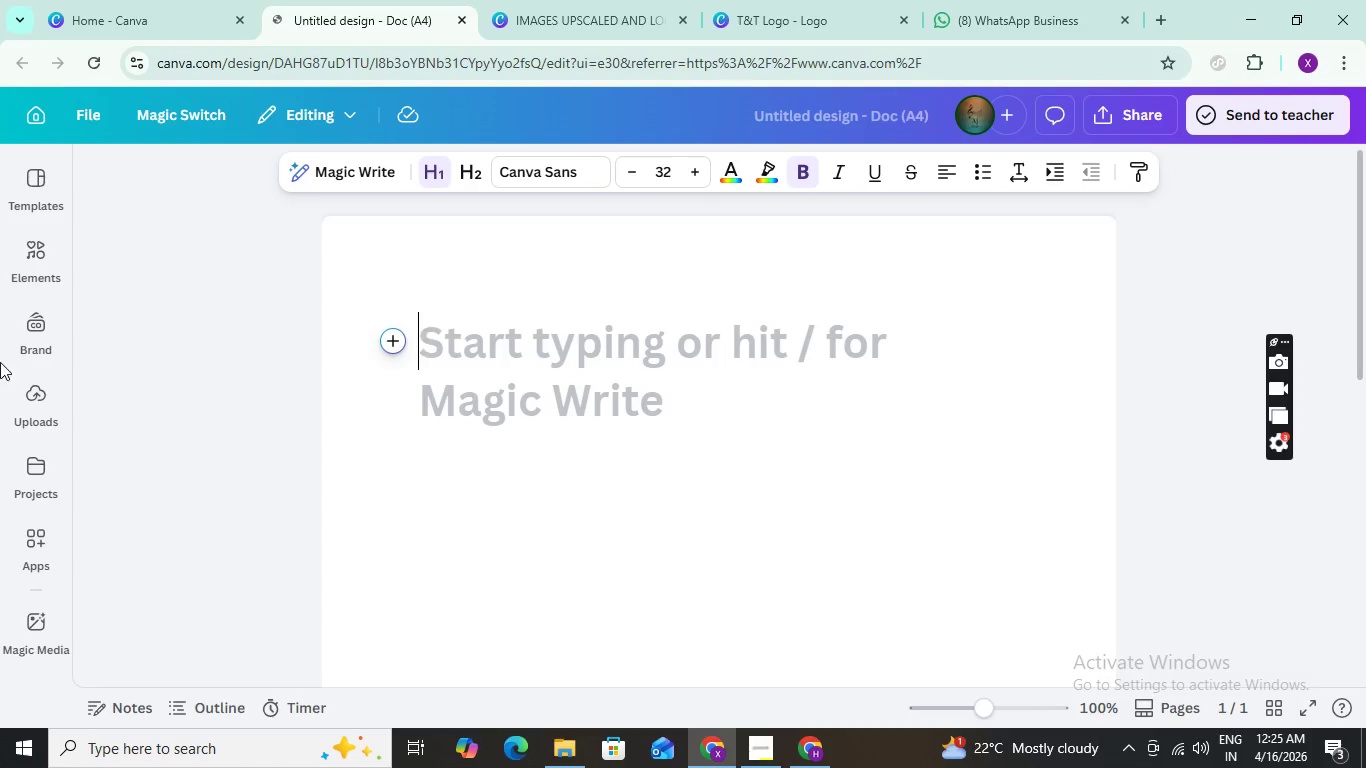 
left_click([43, 402])
 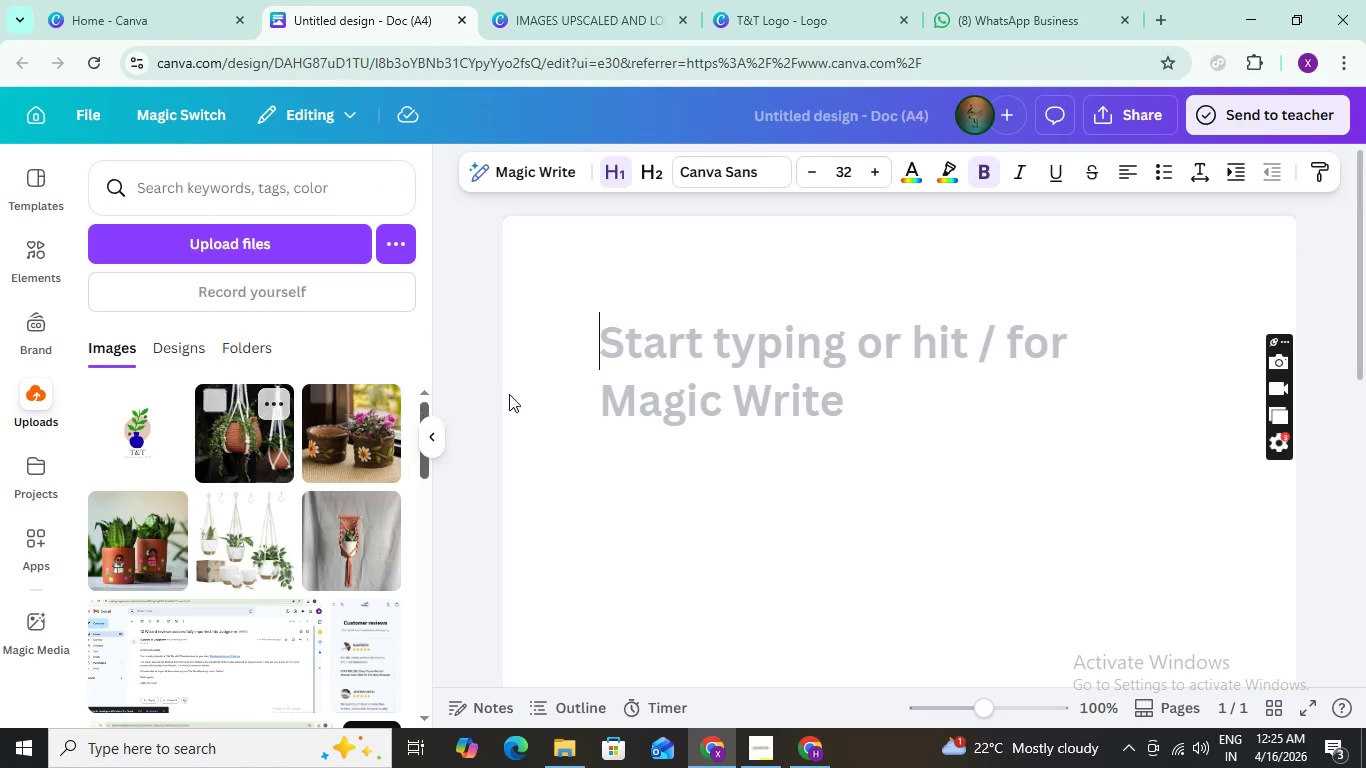 
left_click([250, 439])
 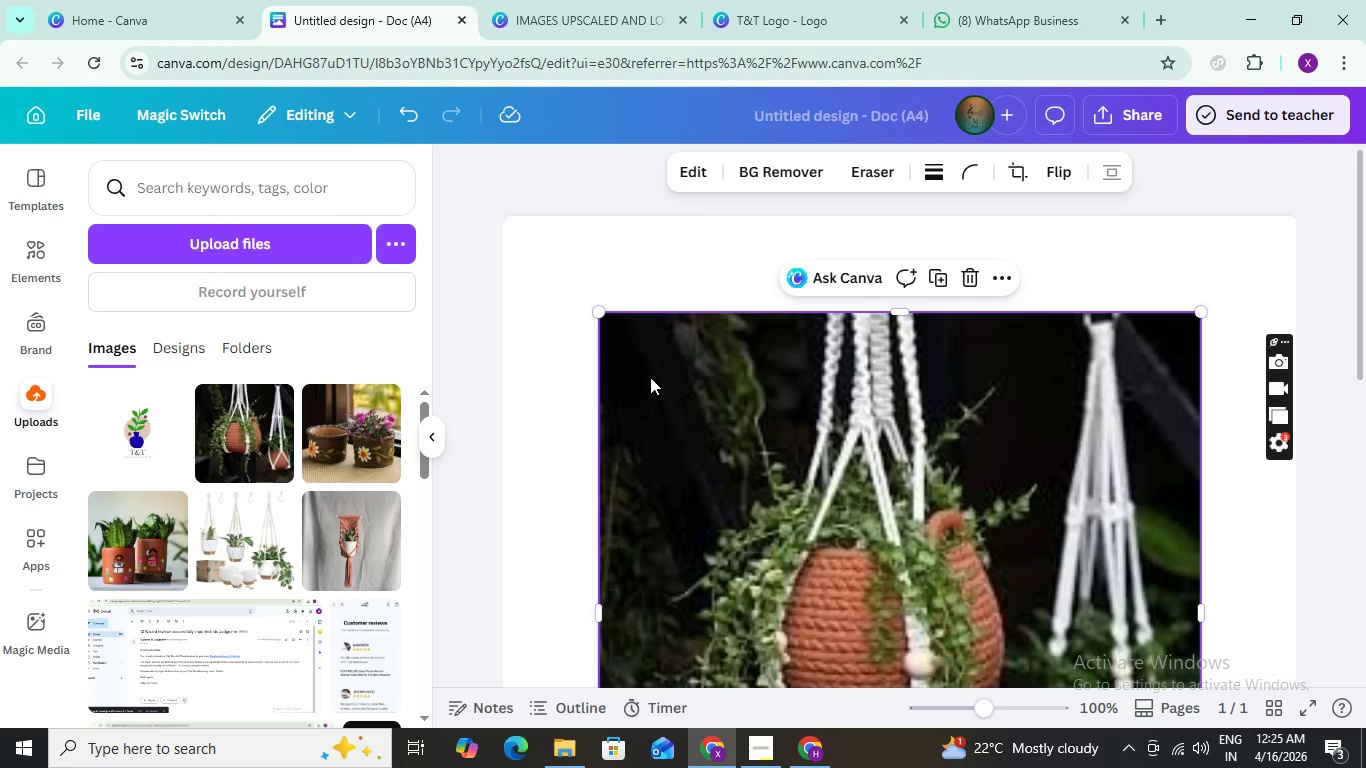 
left_click([659, 261])
 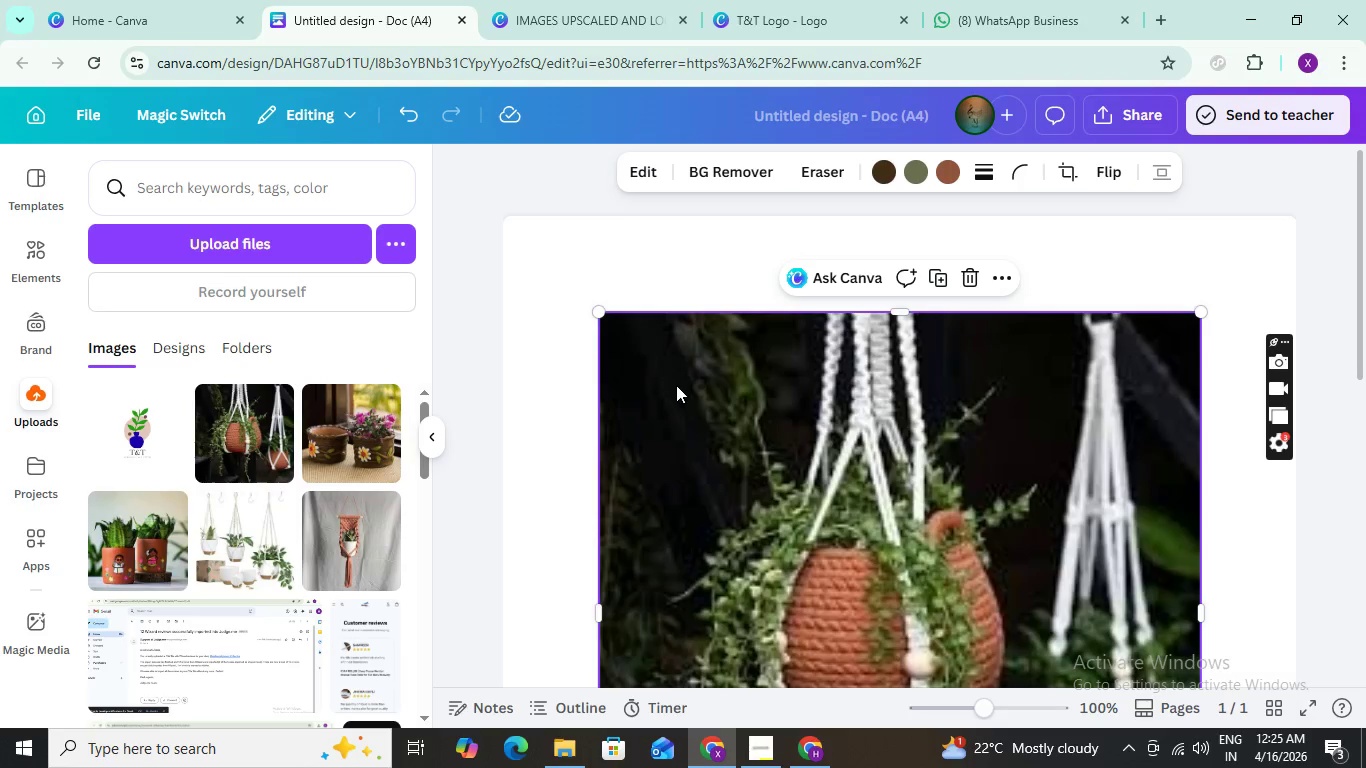 
left_click_drag(start_coordinate=[676, 385], to_coordinate=[642, 325])
 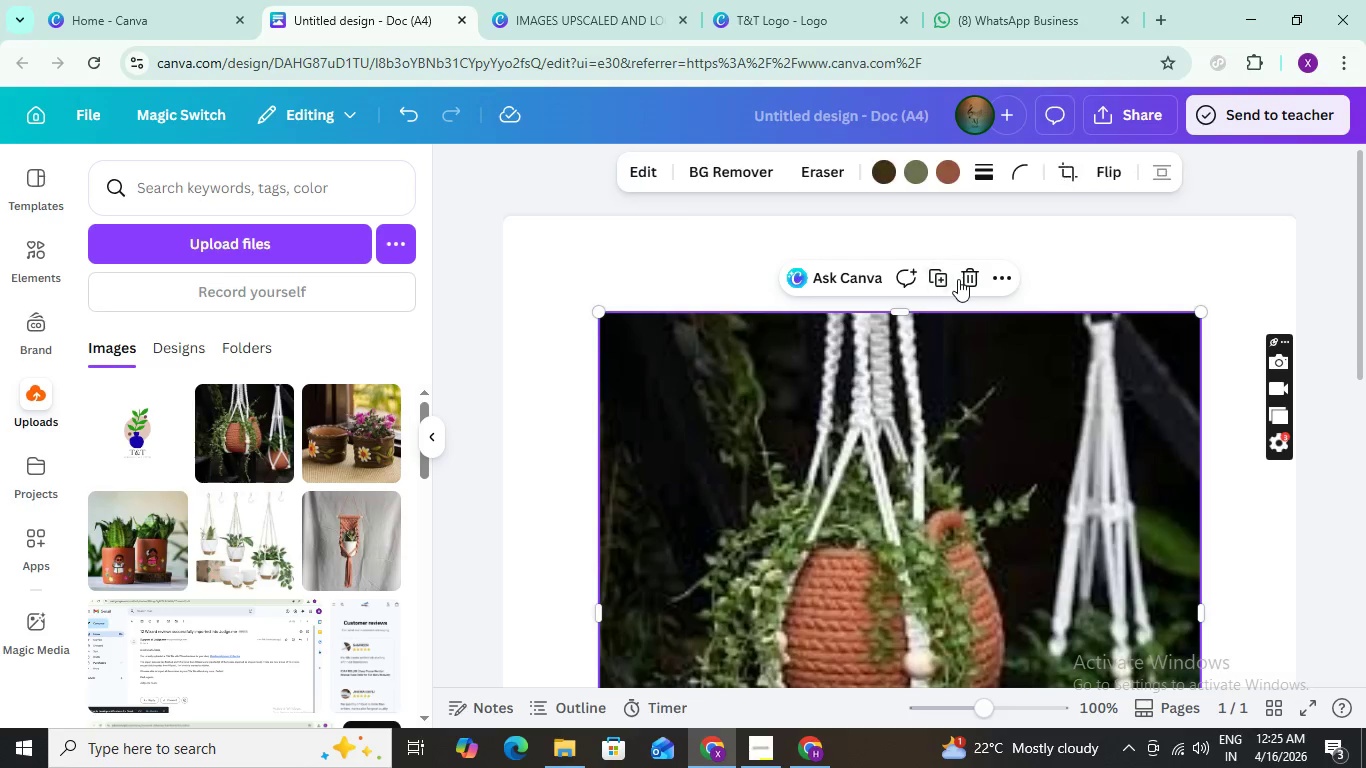 
left_click([959, 279])
 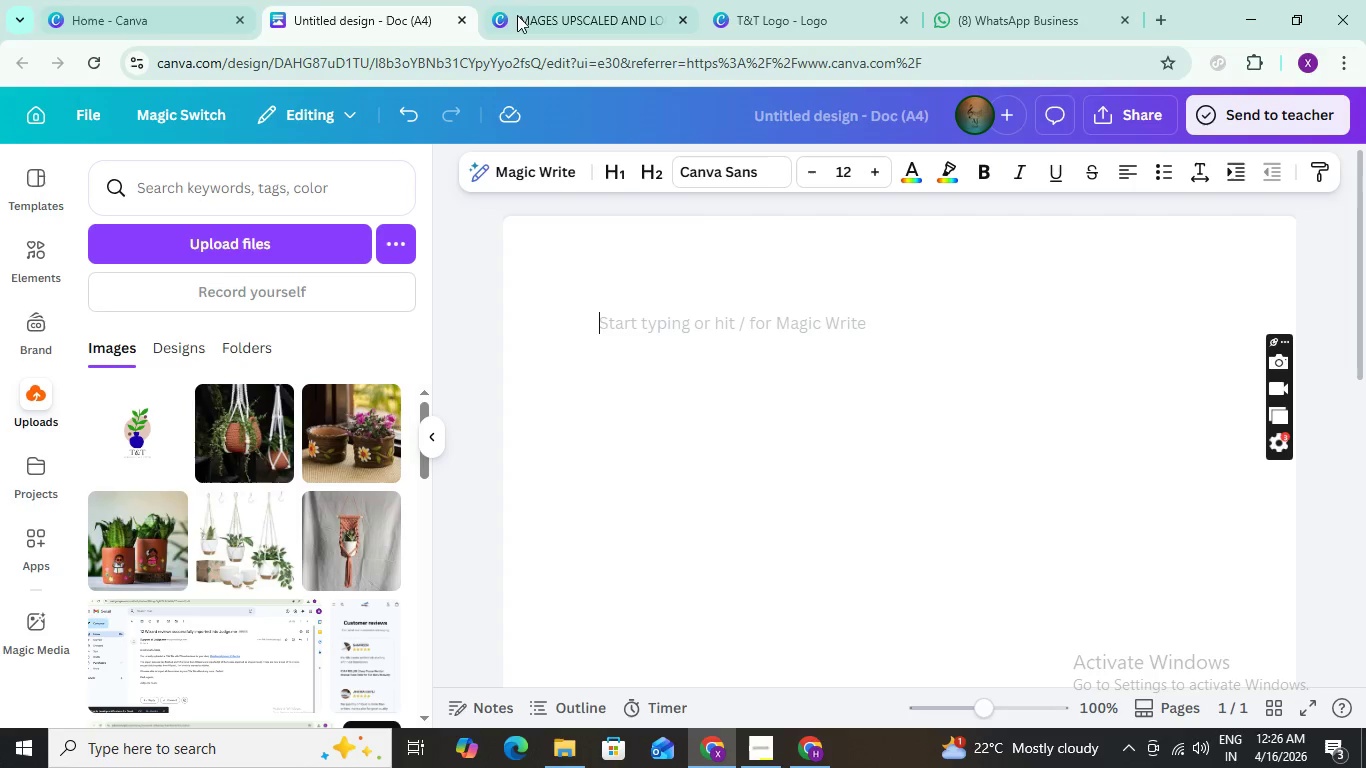 
left_click([458, 14])
 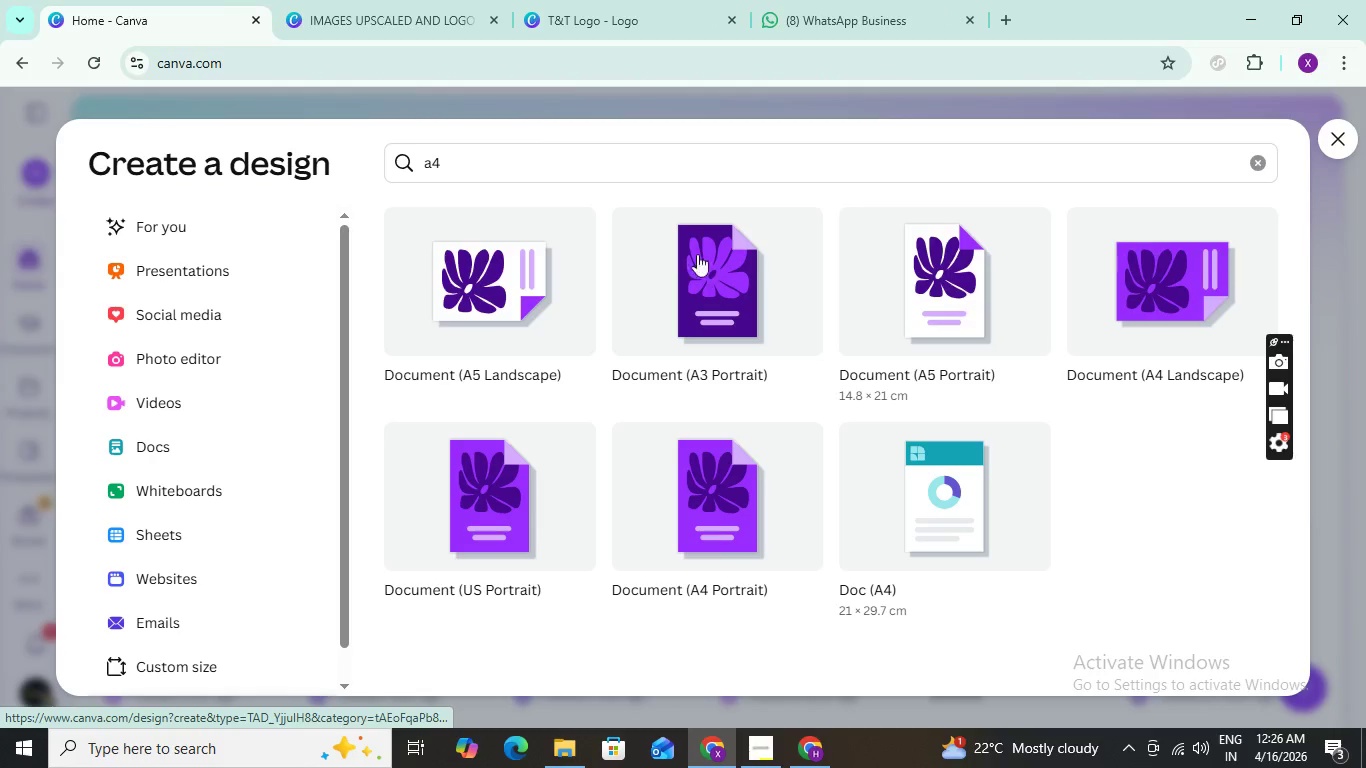 
wait(5.39)
 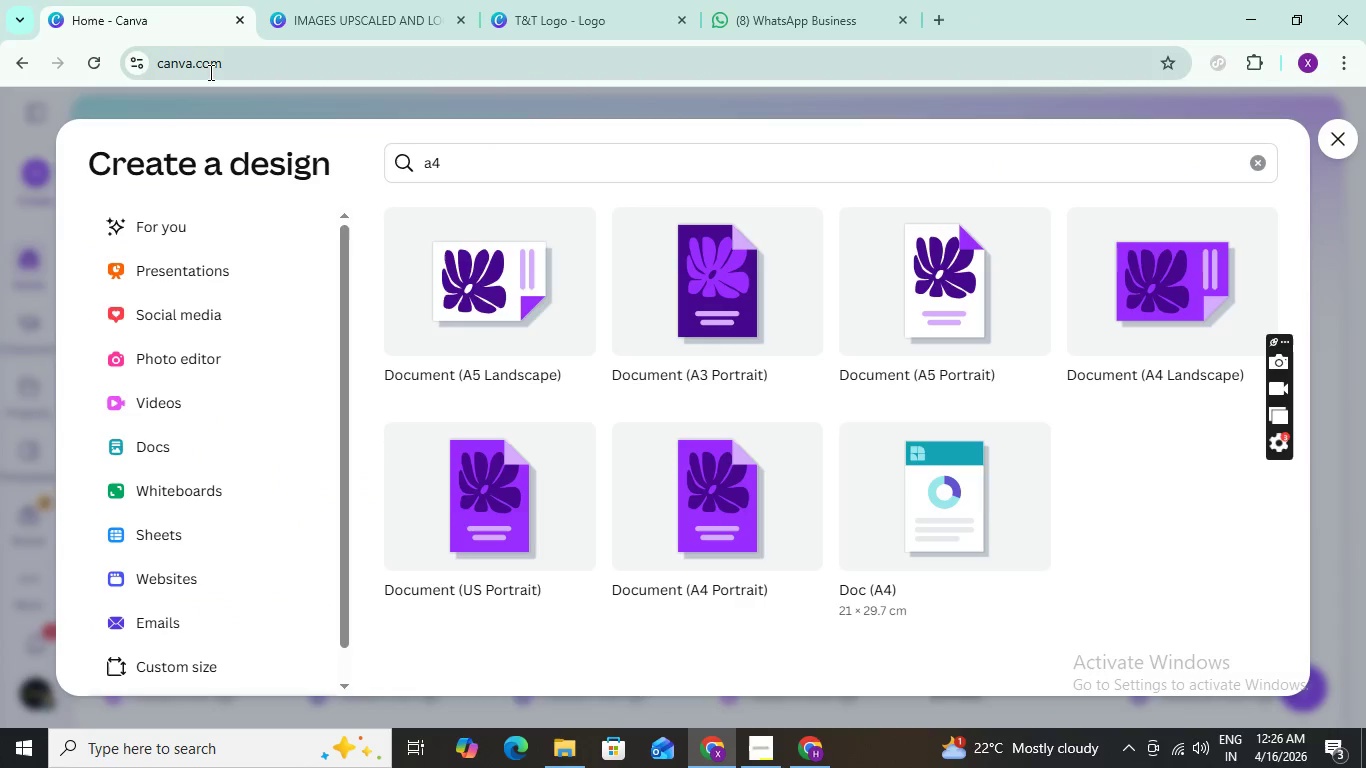 
left_click([463, 158])
 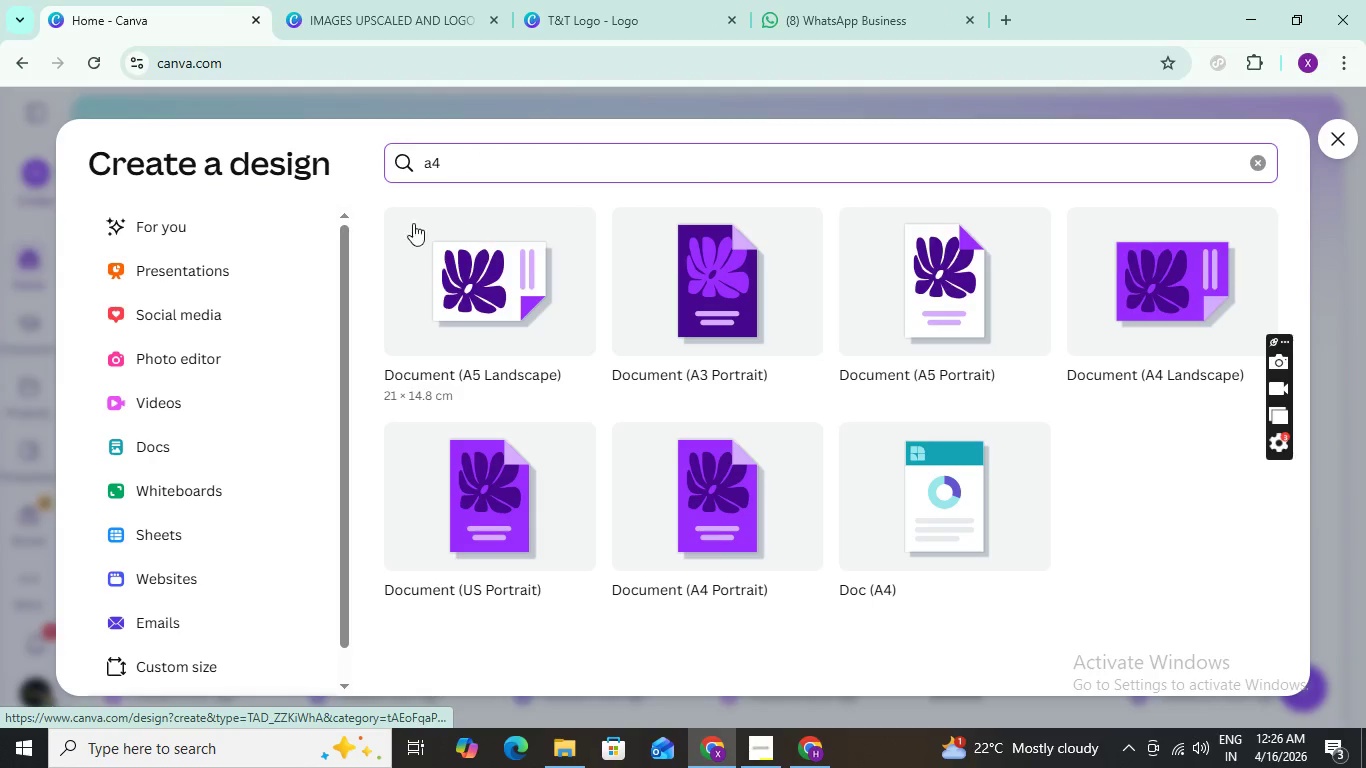 
scroll: coordinate [159, 611], scroll_direction: down, amount: 2.0
 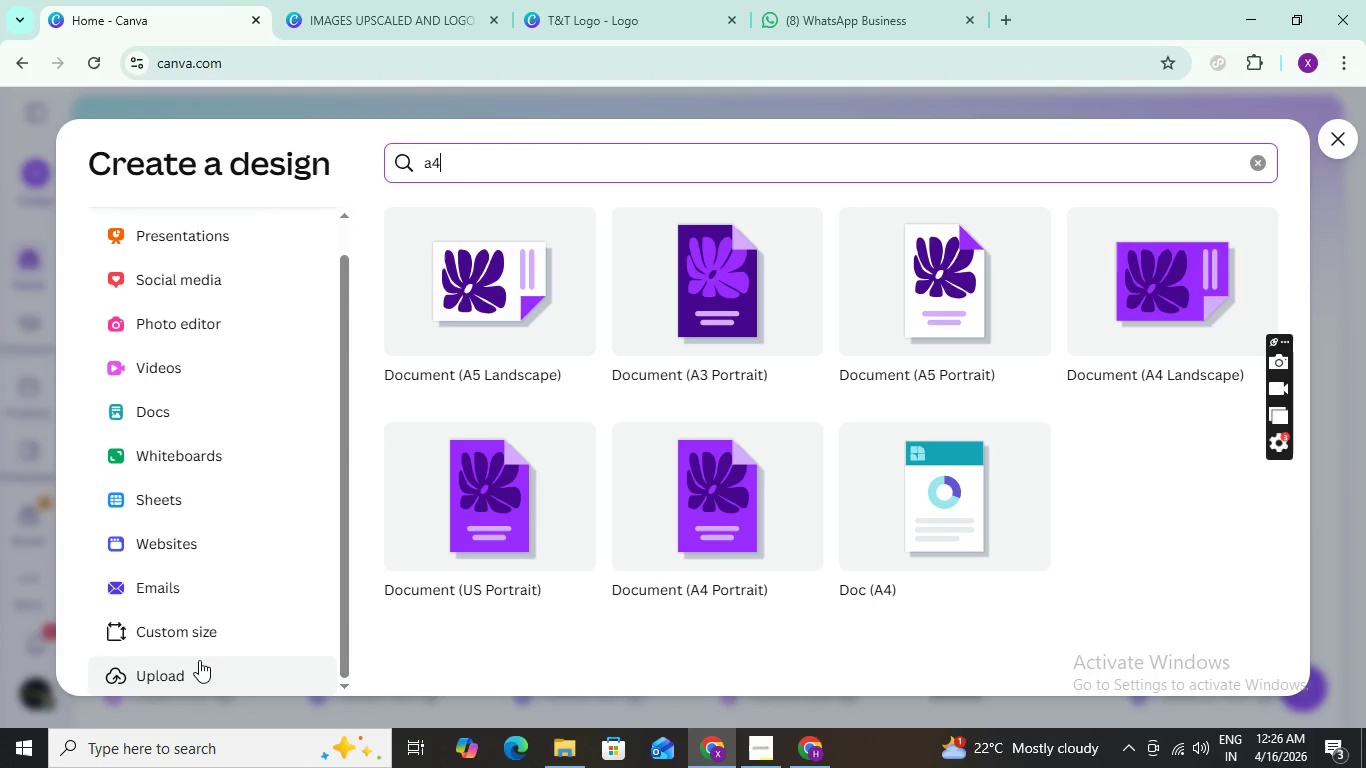 
left_click([201, 664])
 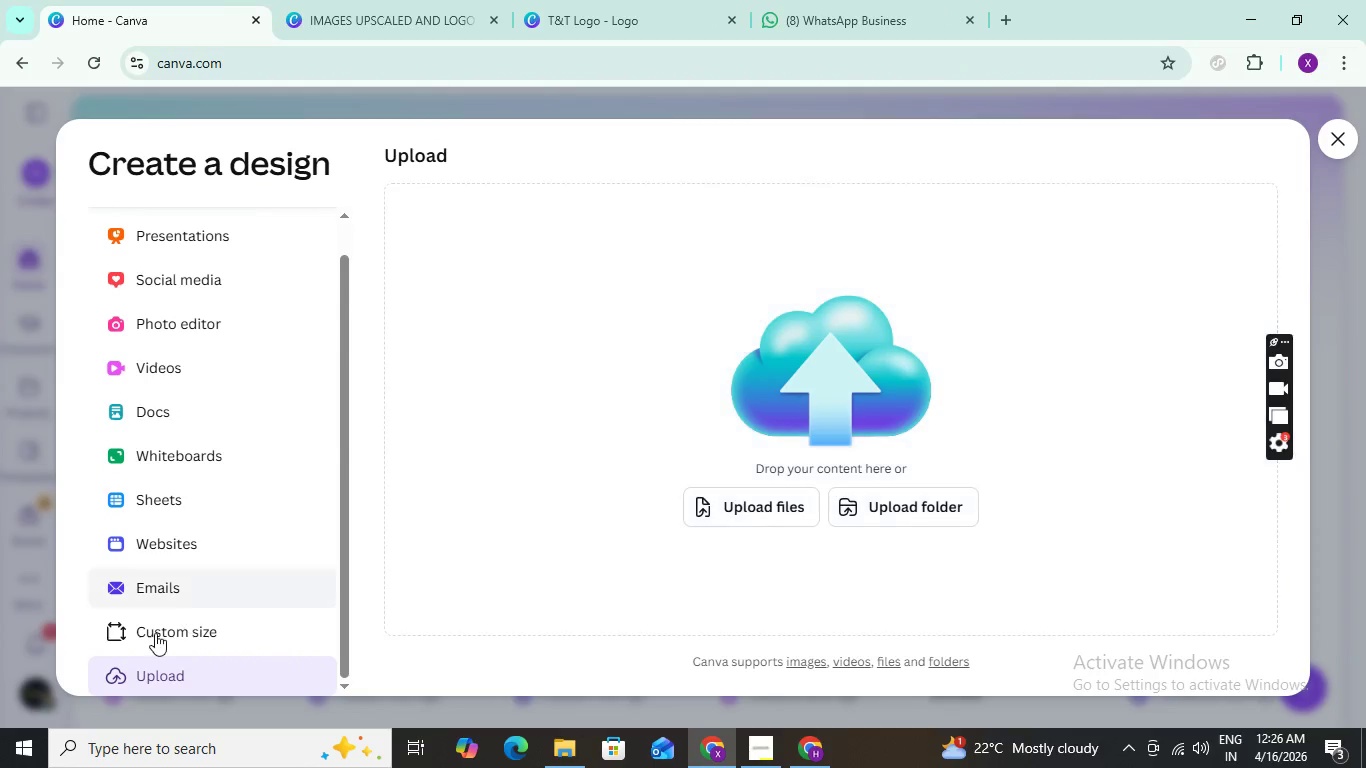 
left_click([176, 641])
 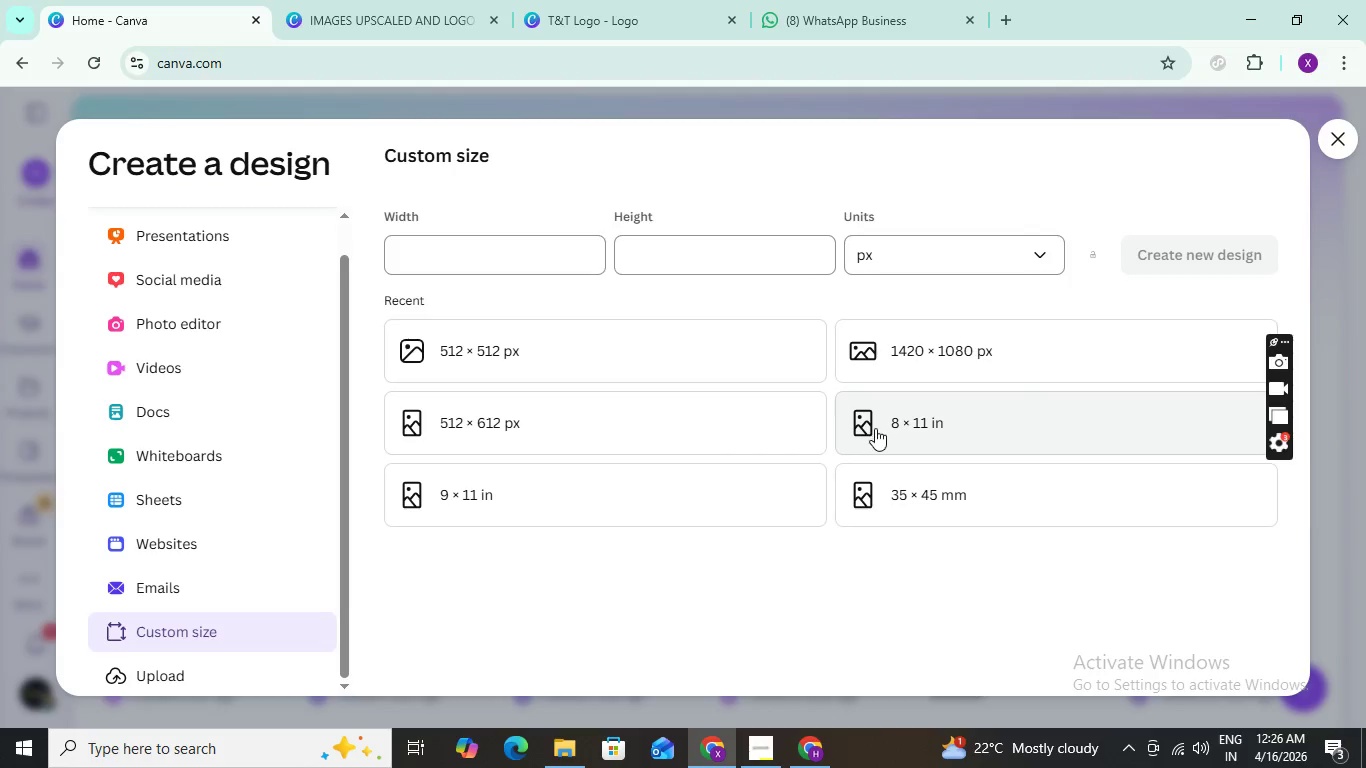 
mouse_move([918, 388])
 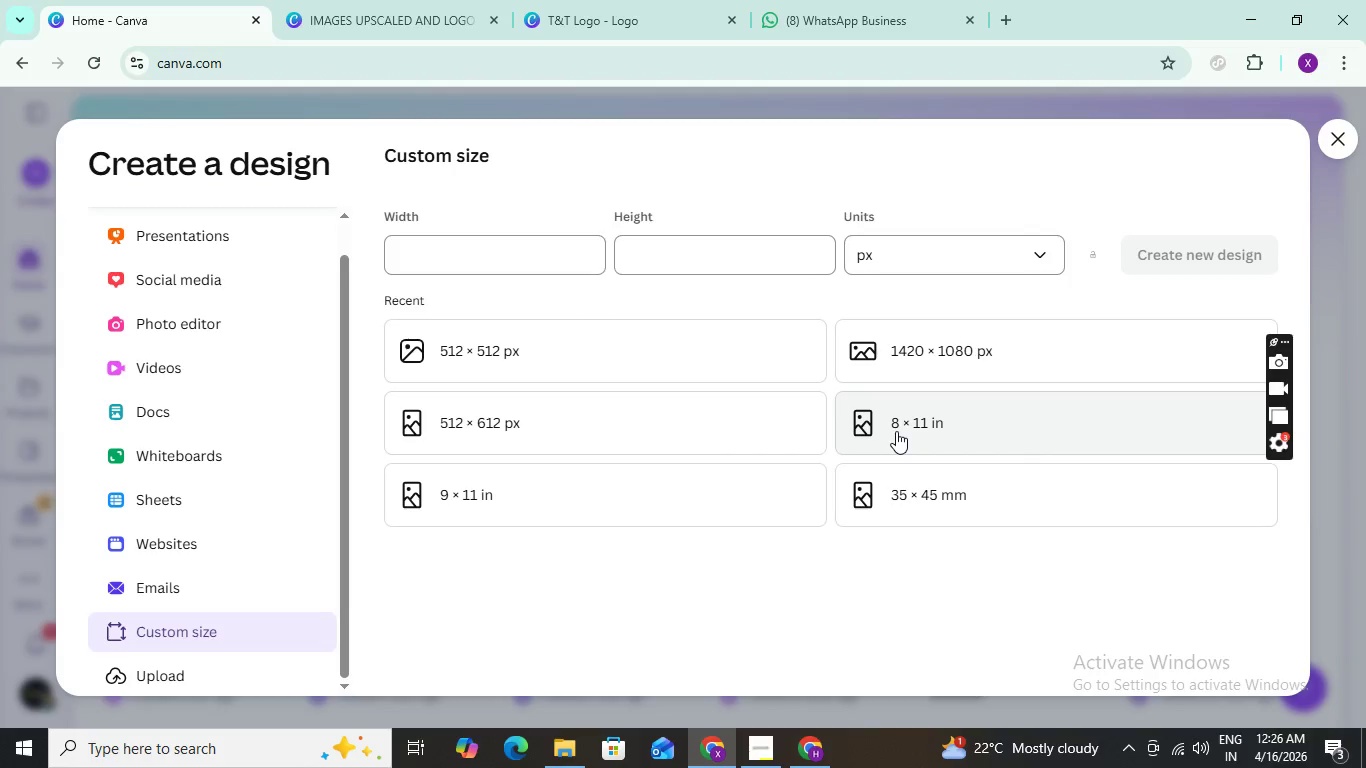 
left_click([896, 431])
 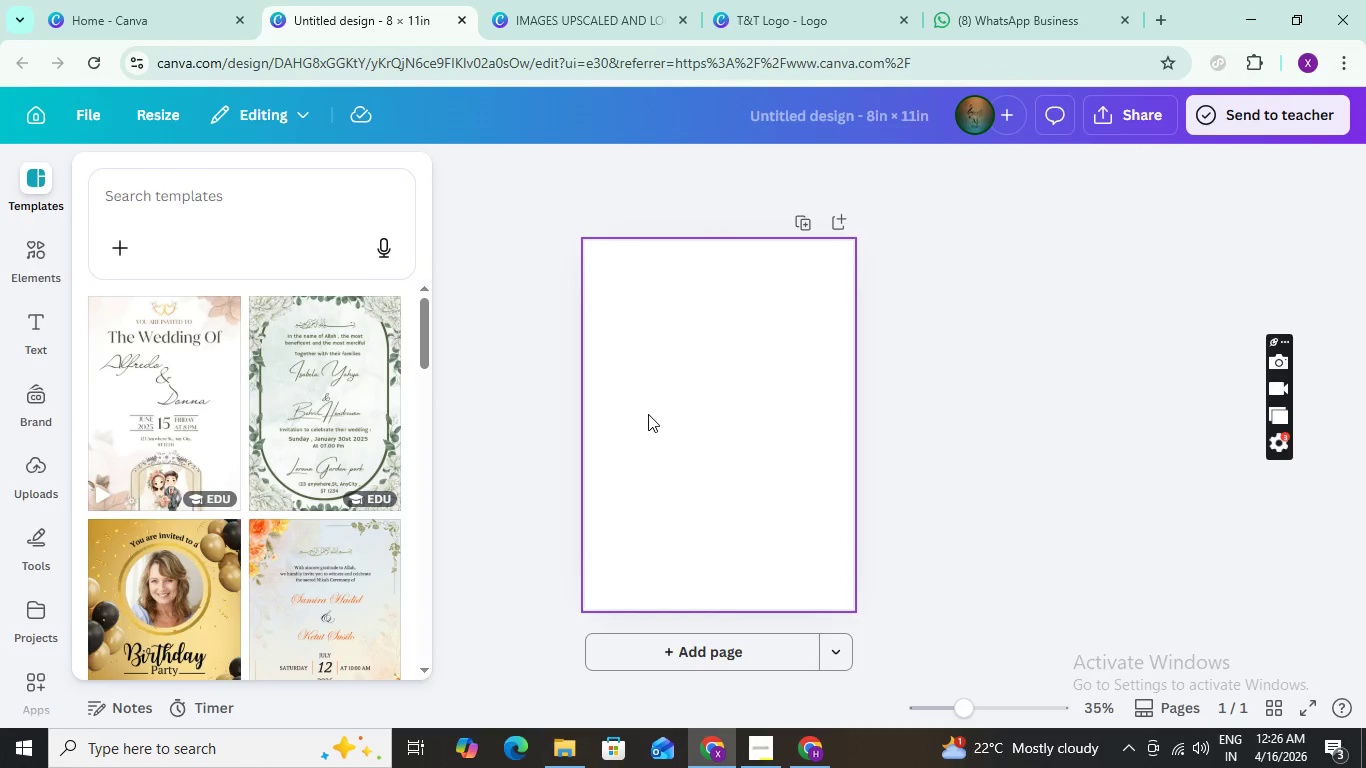 
wait(13.38)
 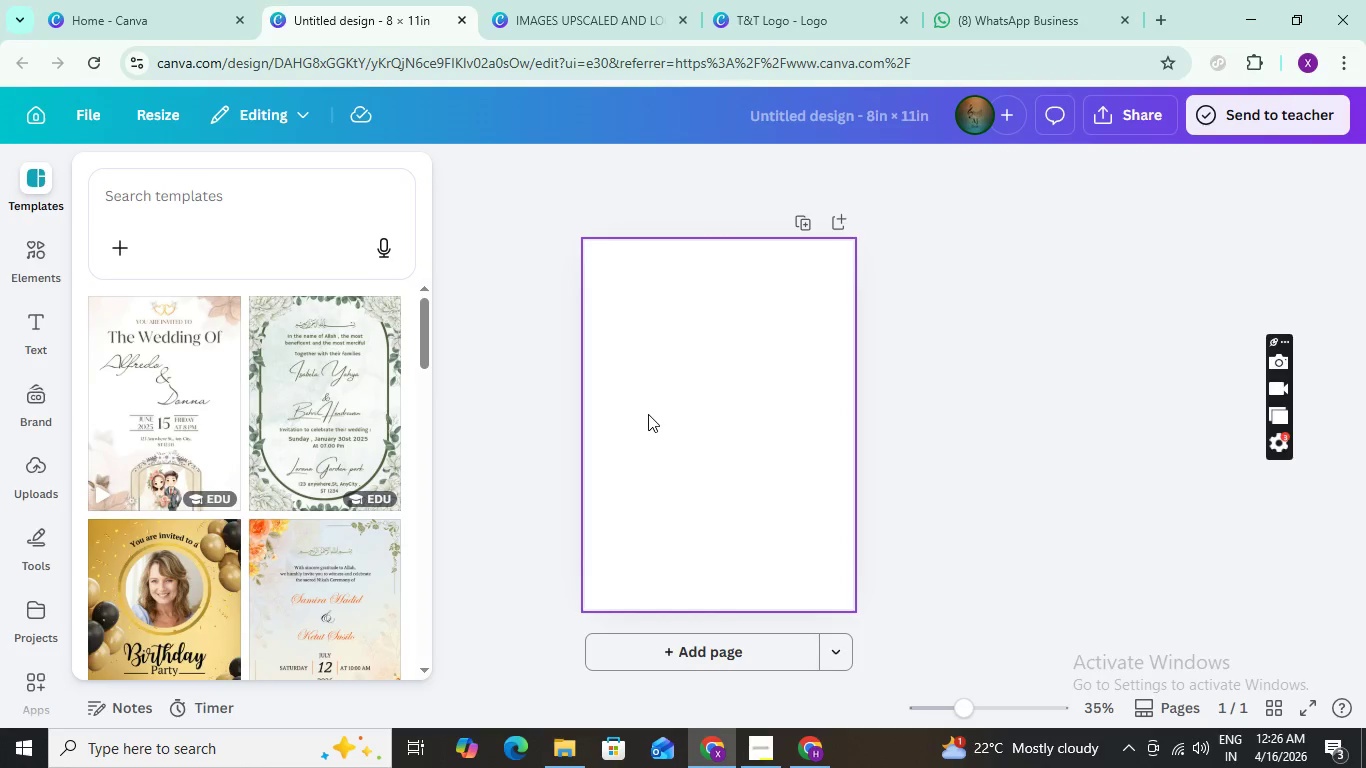 
left_click([33, 335])
 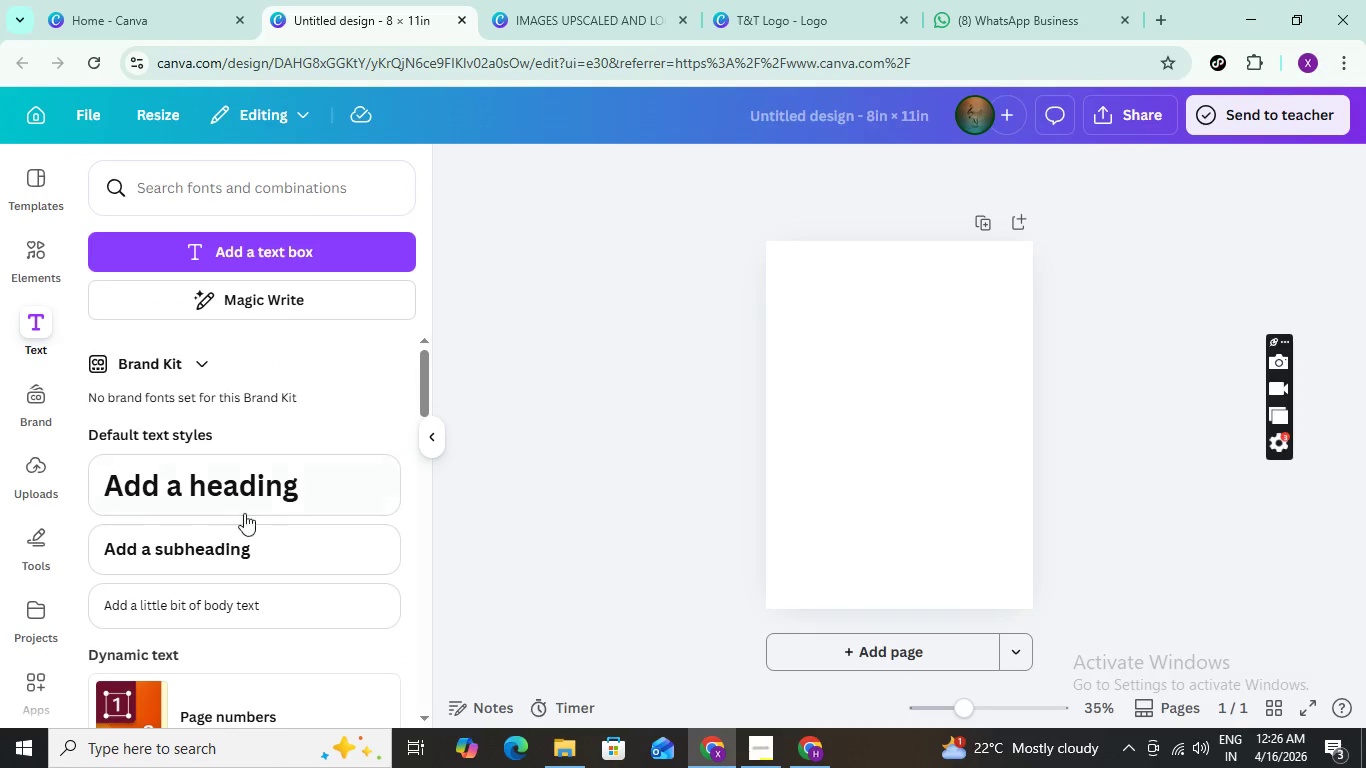 
left_click([213, 464])
 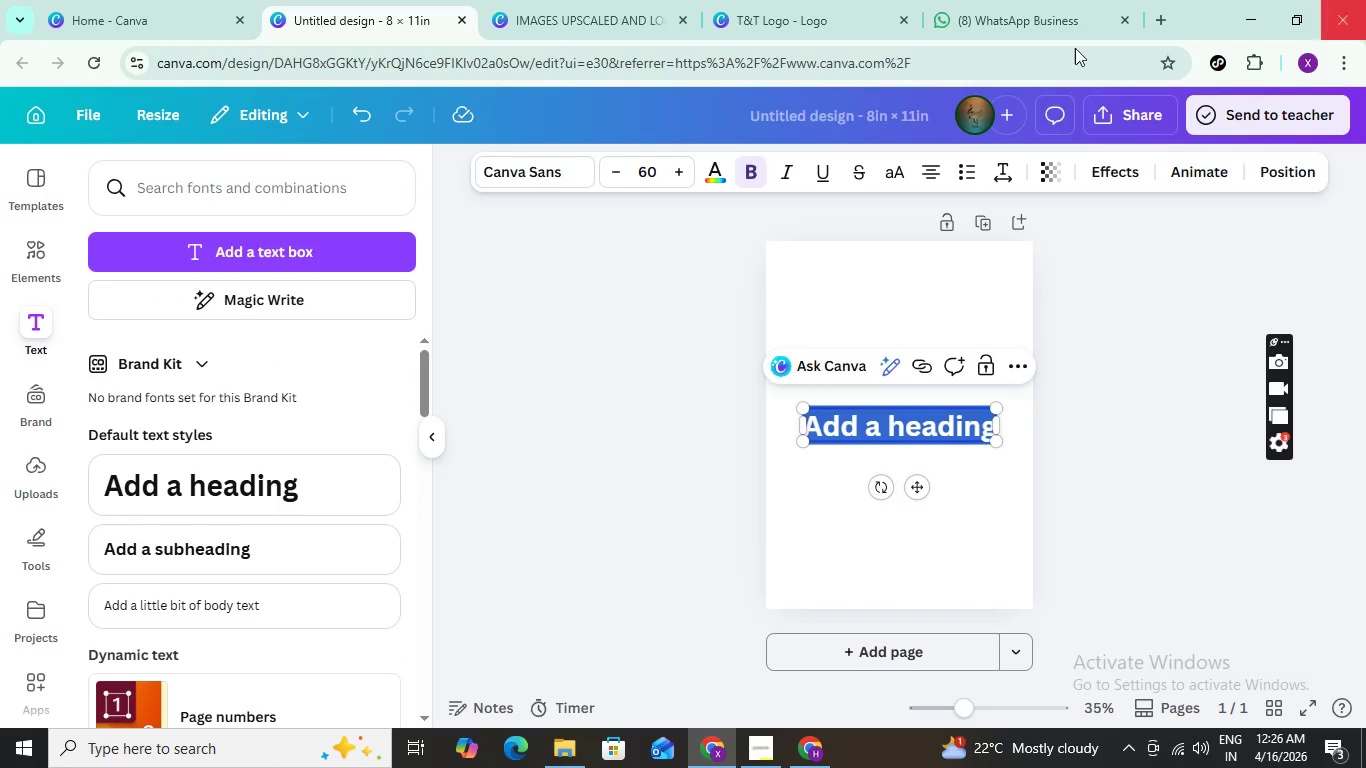 
left_click([1011, 365])
 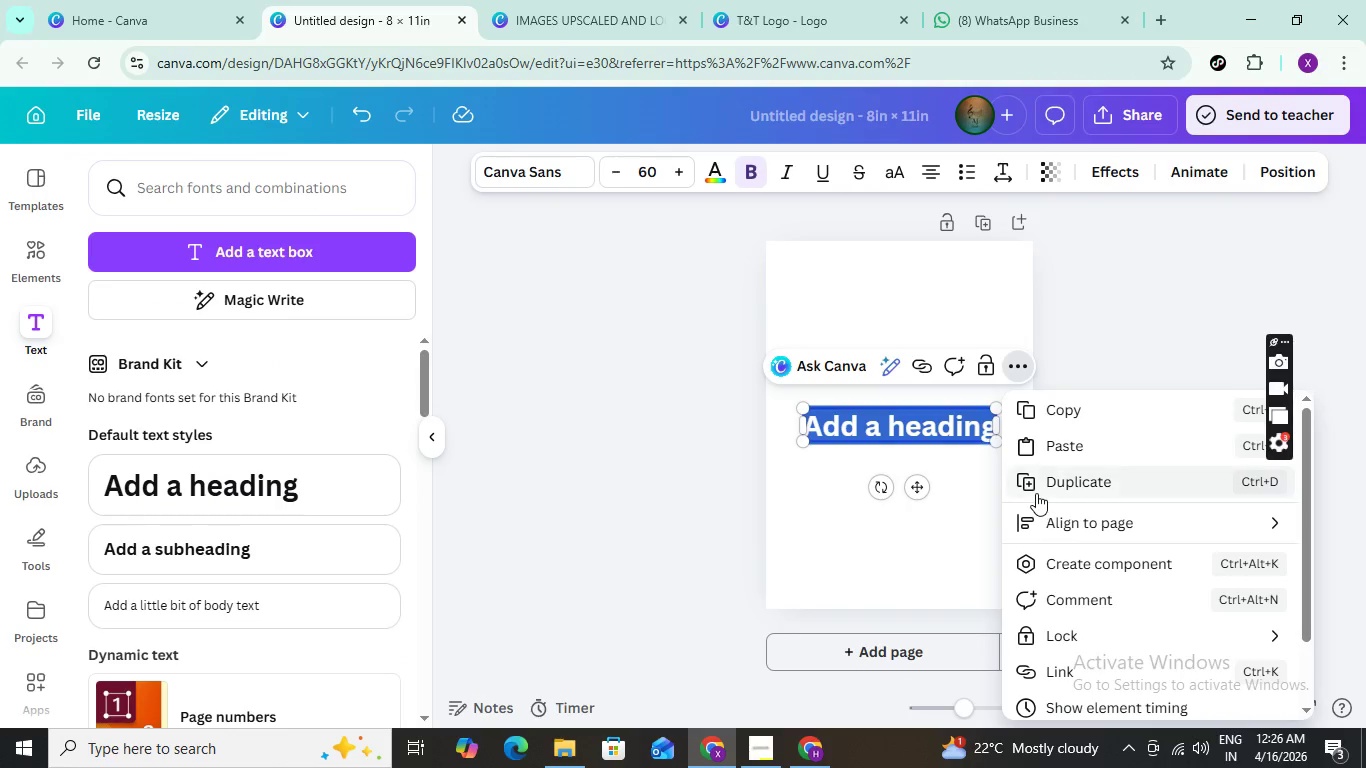 
key(Shift+C)
 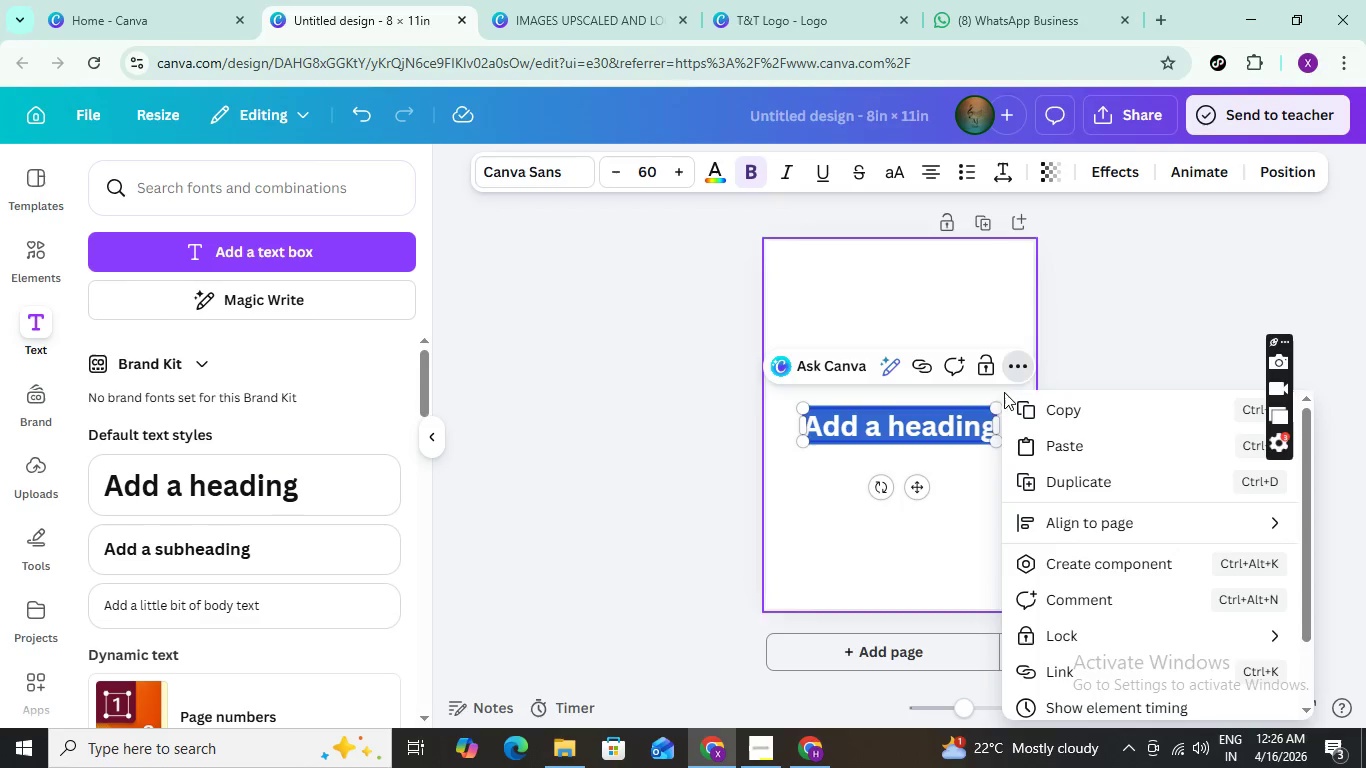 
left_click([838, 506])
 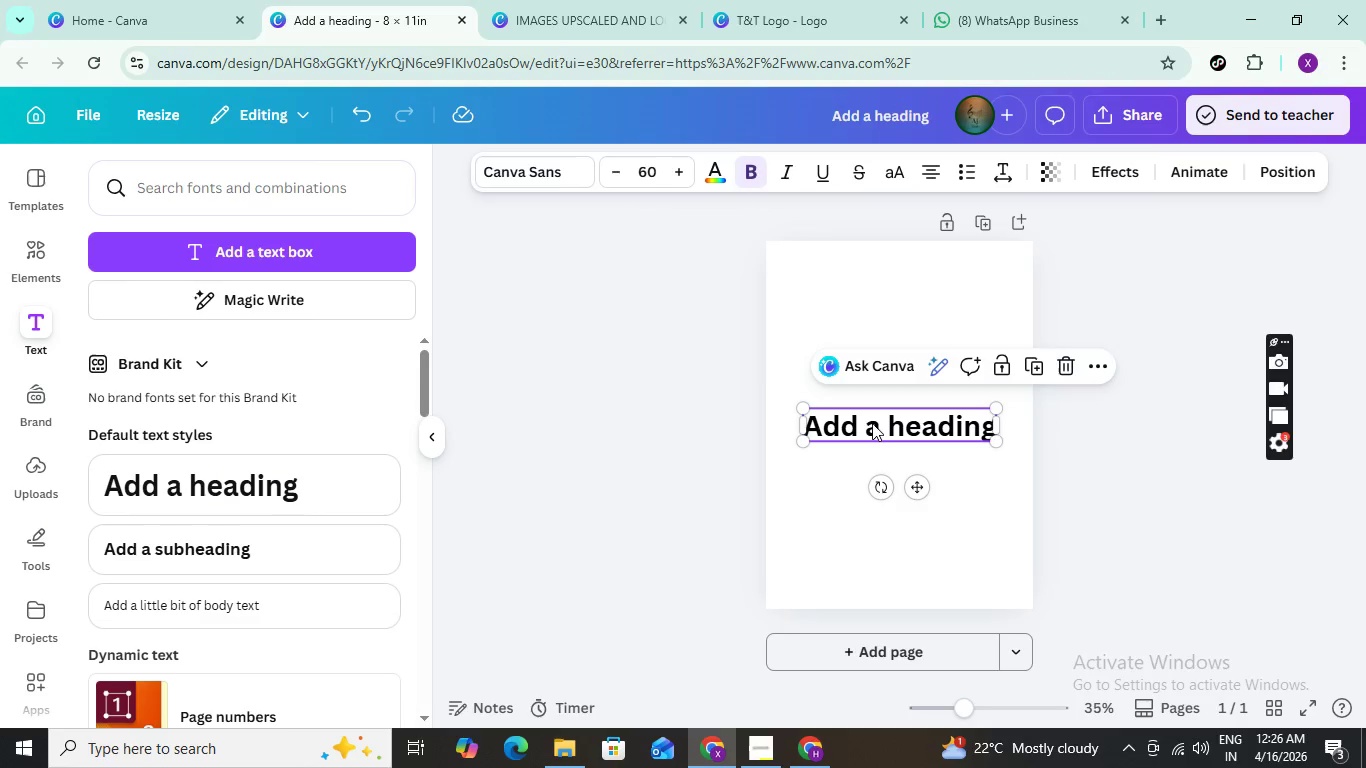 
double_click([872, 423])
 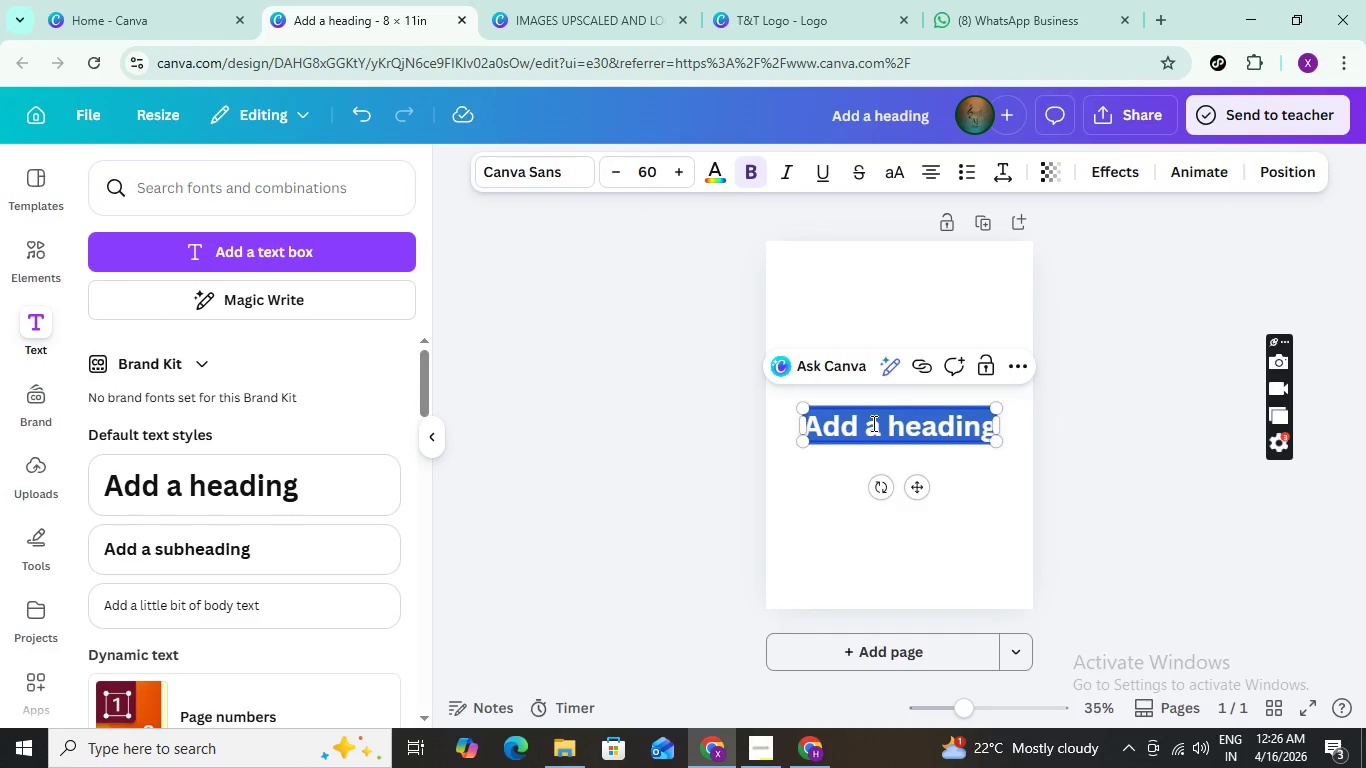 
type(Configuration Guidw)
 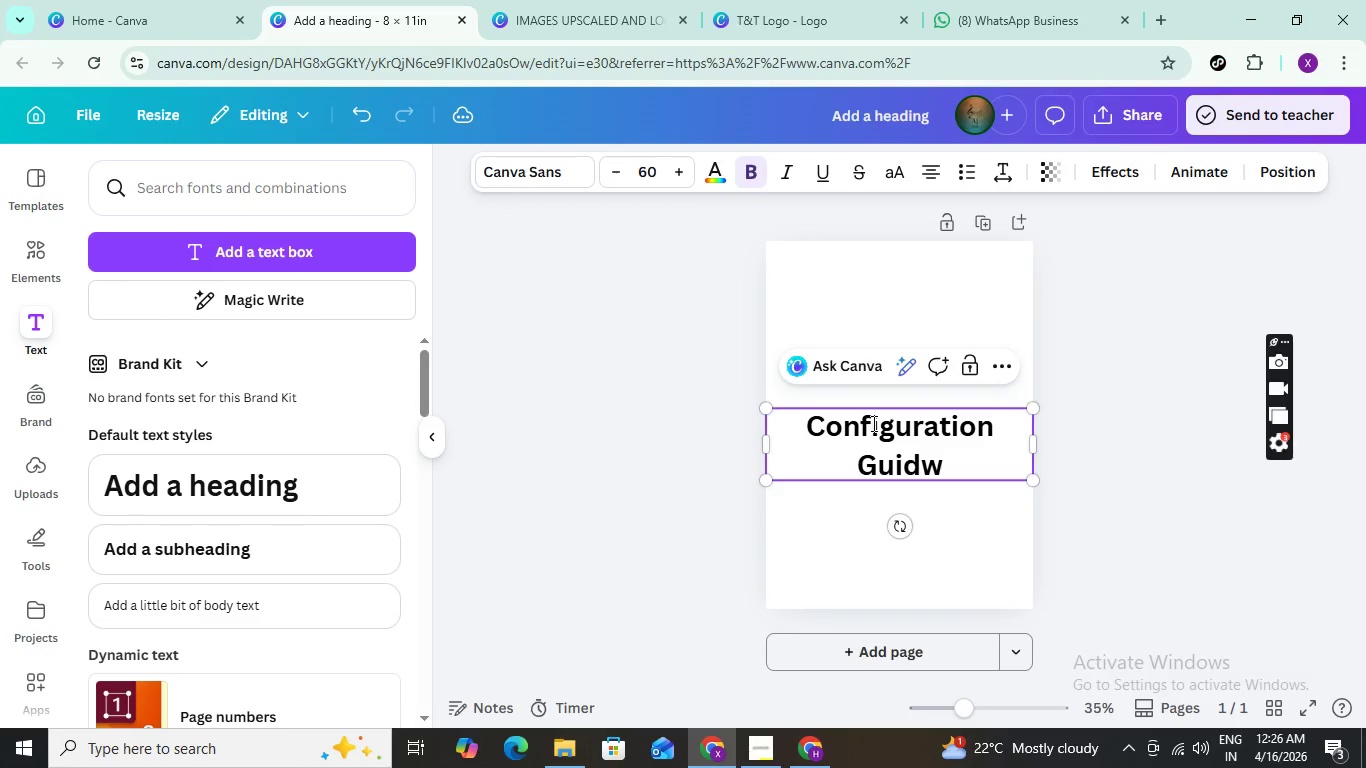 
key(Backspace)
 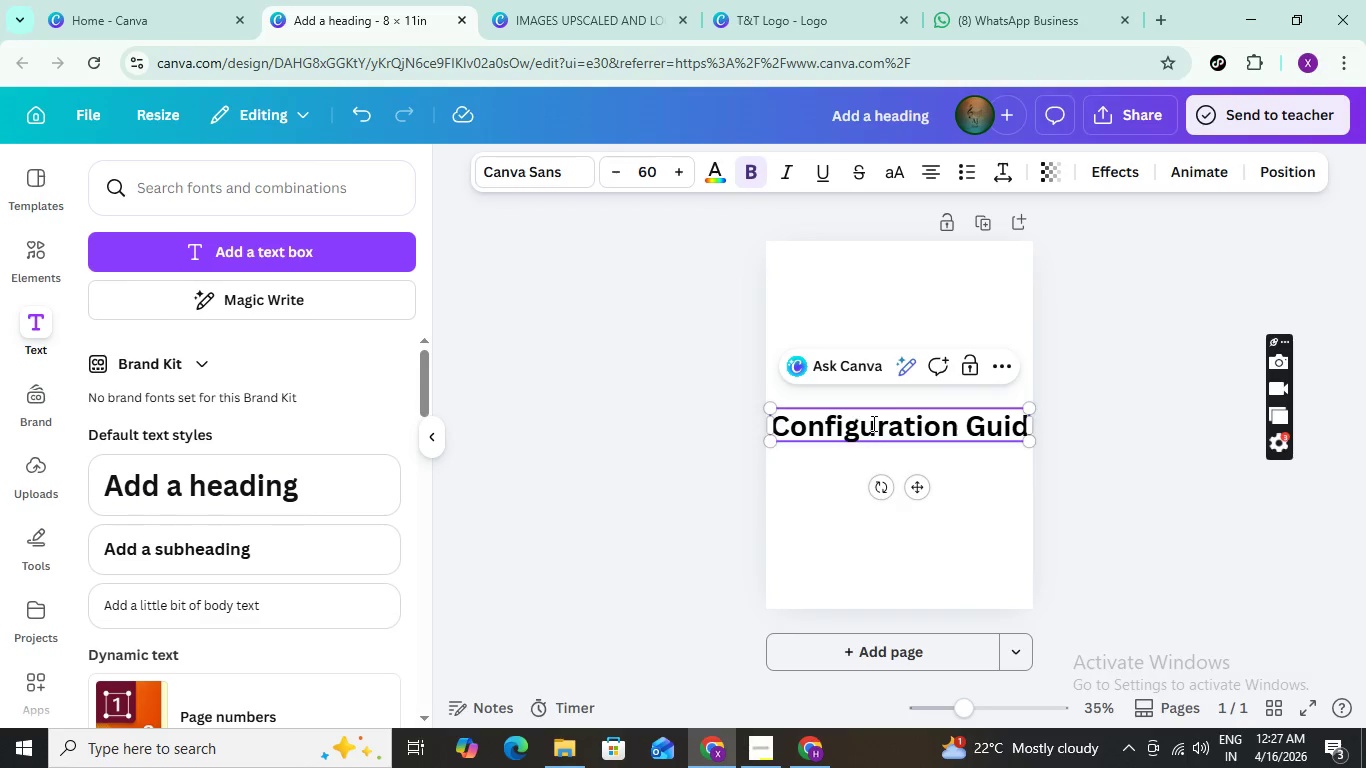 
key(E)
 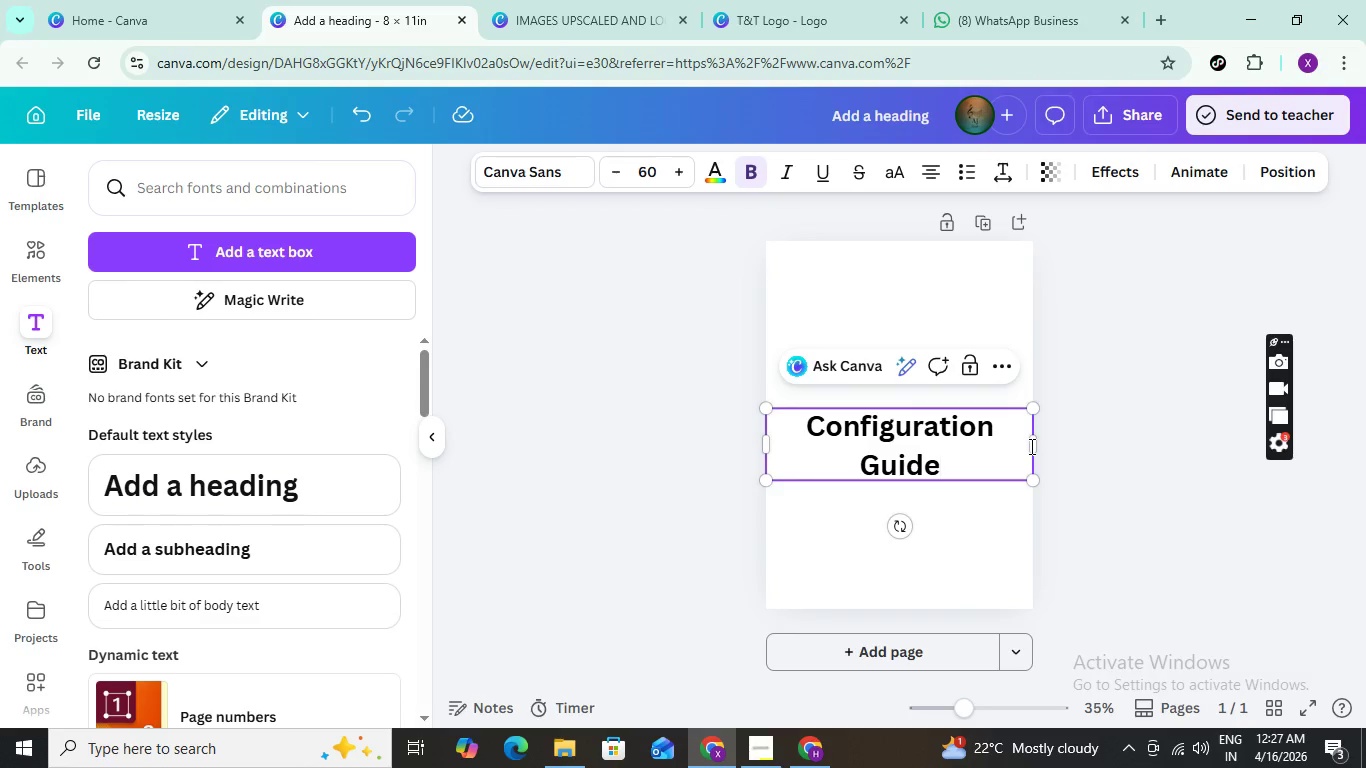 
left_click_drag(start_coordinate=[1034, 446], to_coordinate=[1050, 447])
 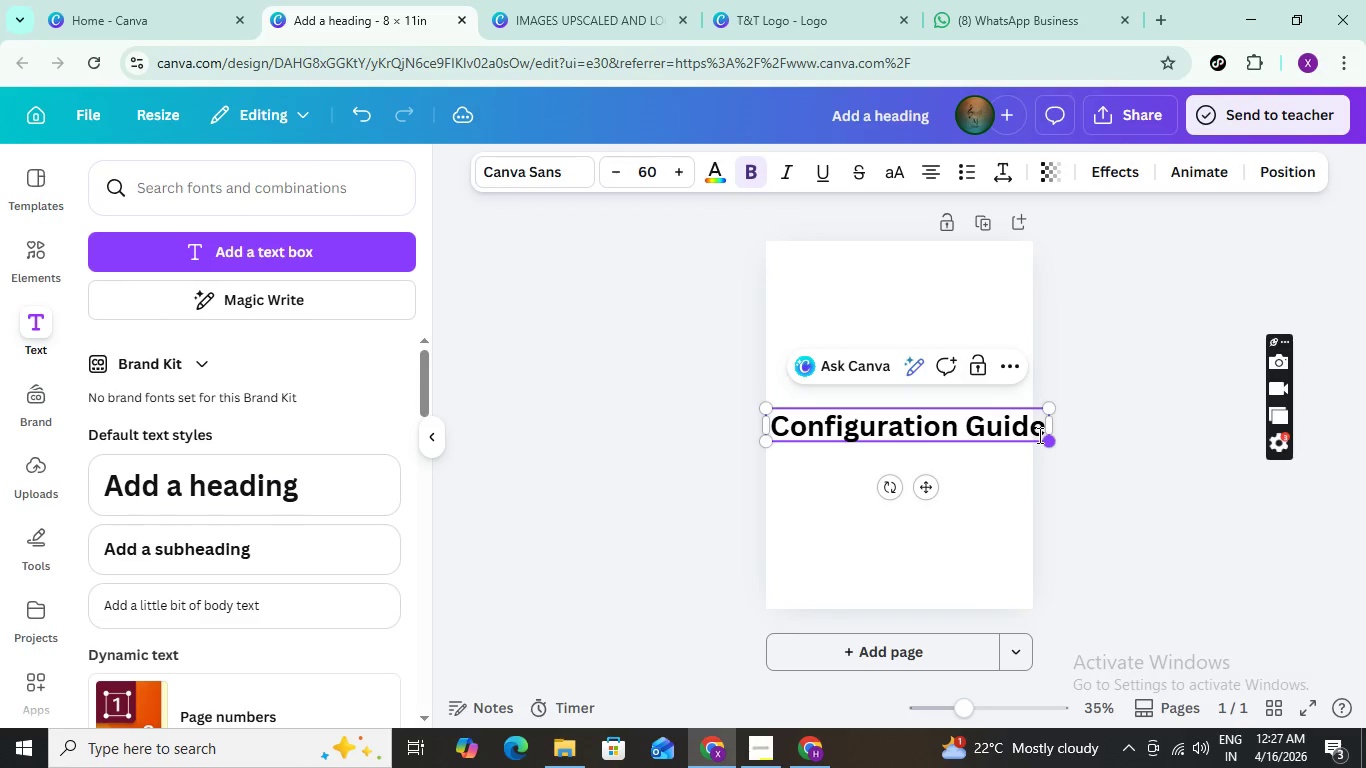 
left_click_drag(start_coordinate=[1049, 435], to_coordinate=[1013, 427])
 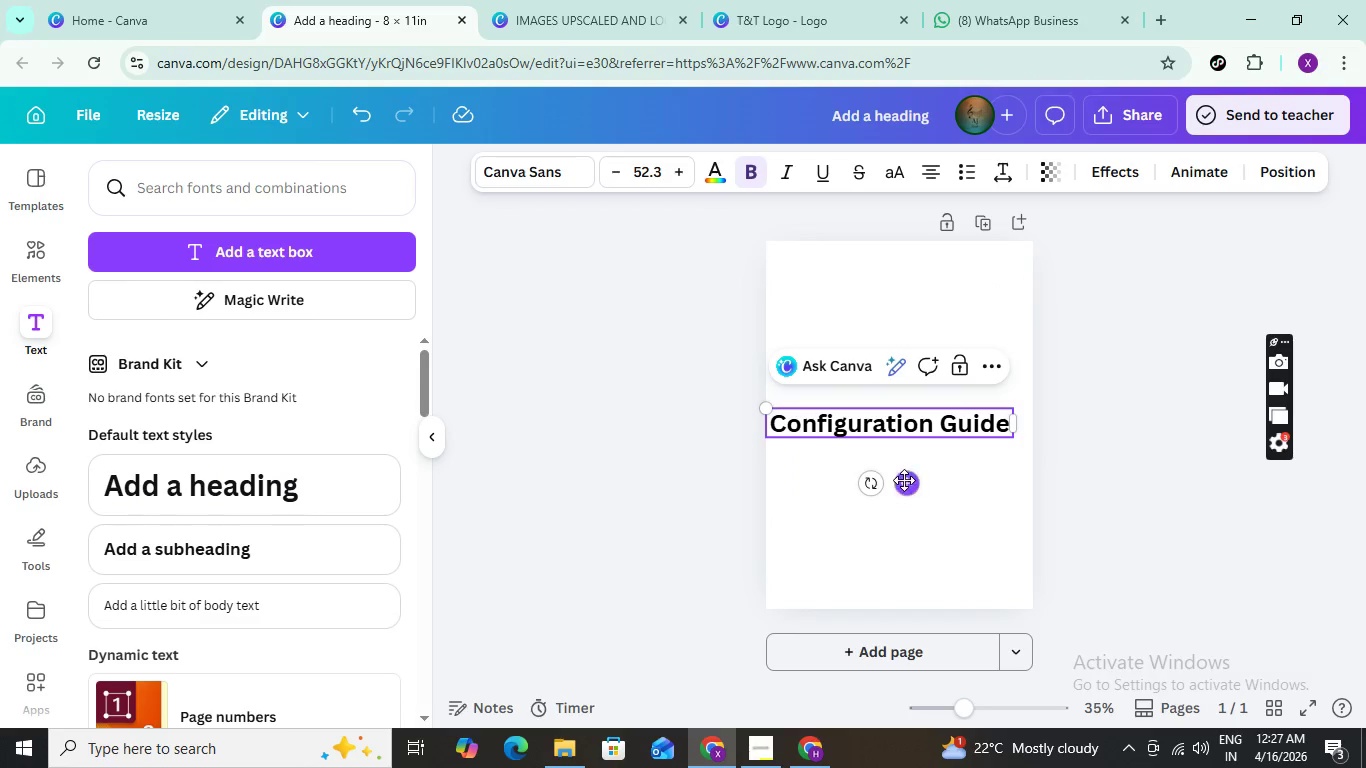 
left_click_drag(start_coordinate=[905, 481], to_coordinate=[915, 322])
 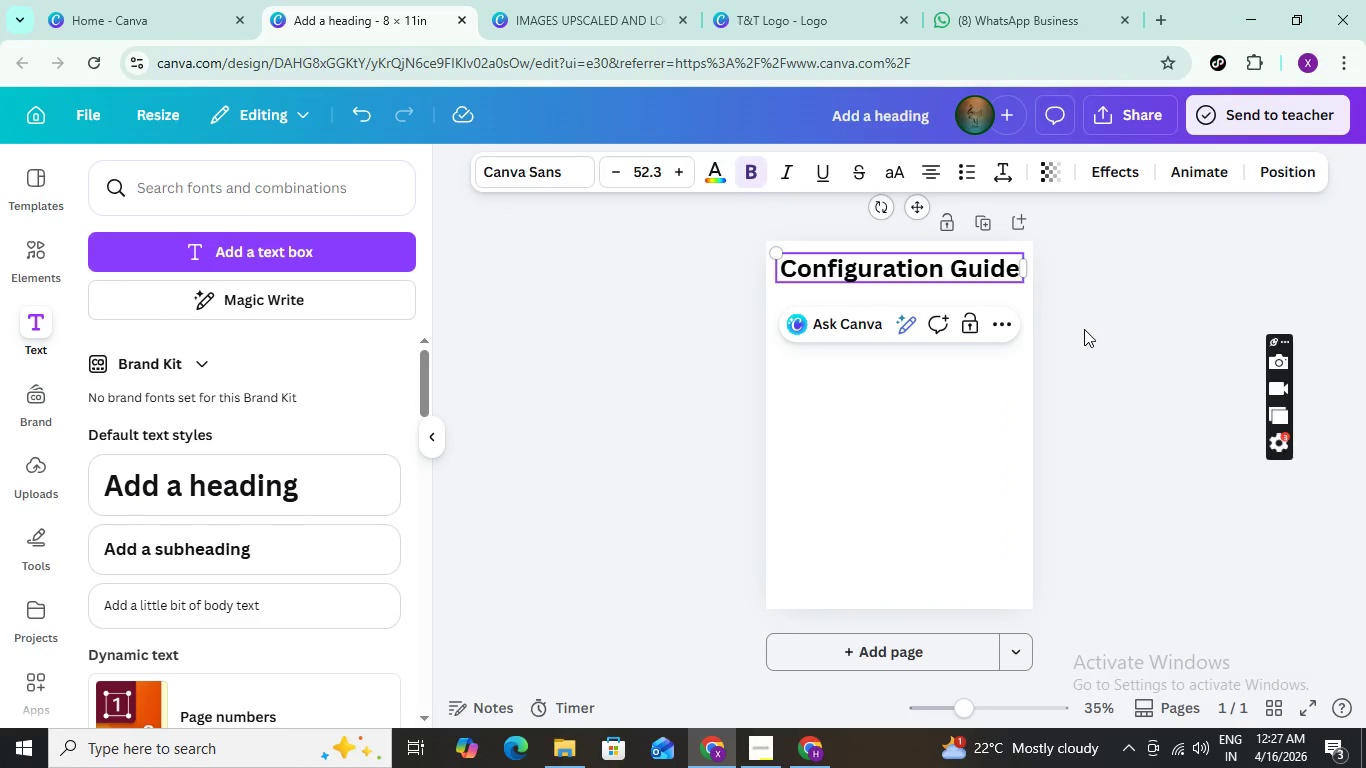 
left_click([1084, 329])
 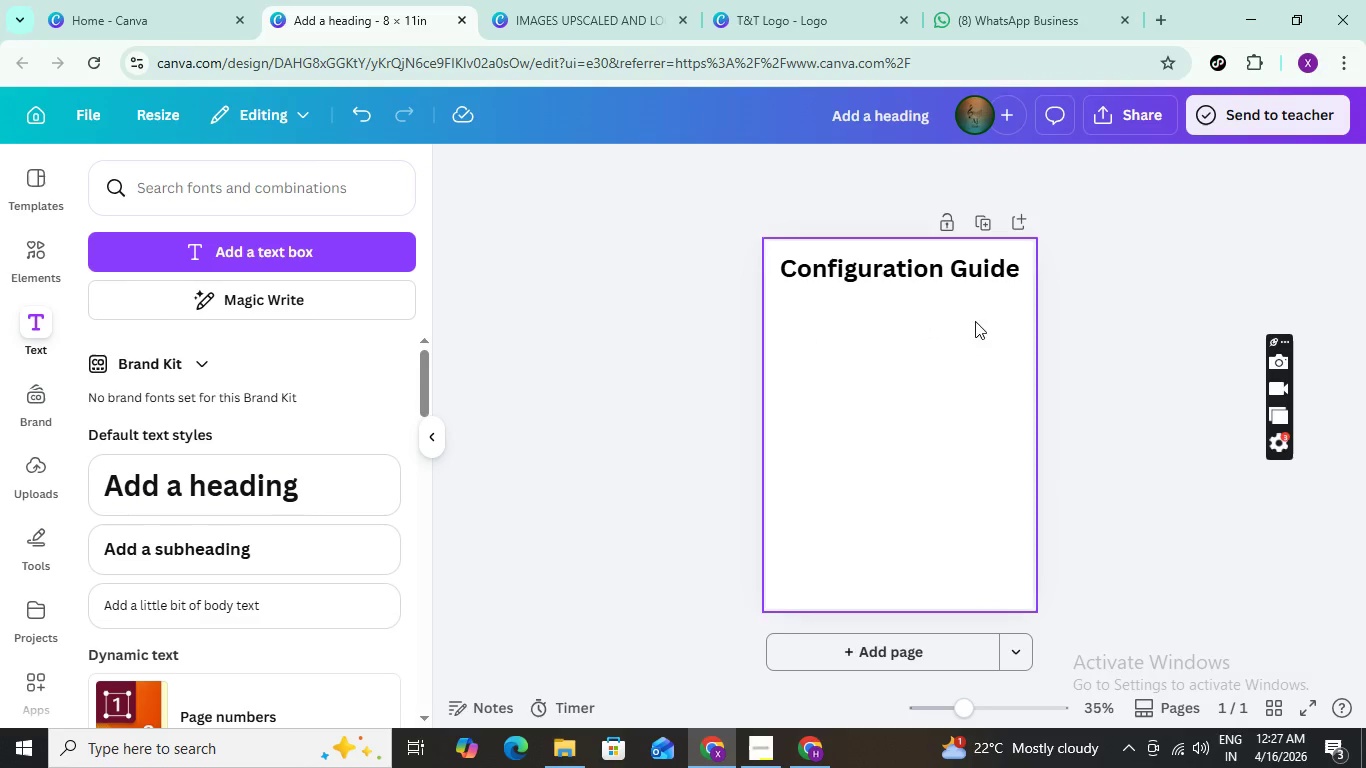 
left_click([870, 259])
 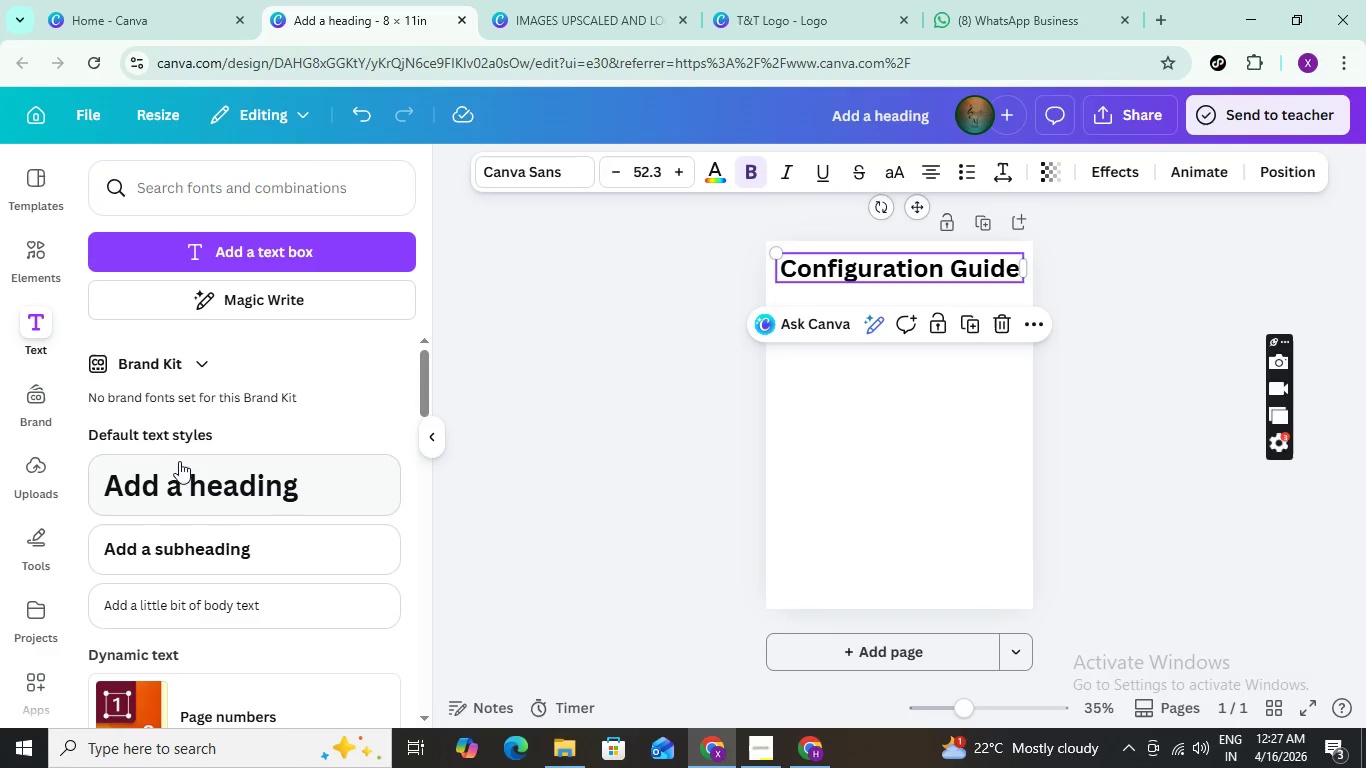 
scroll: coordinate [177, 489], scroll_direction: down, amount: 5.0